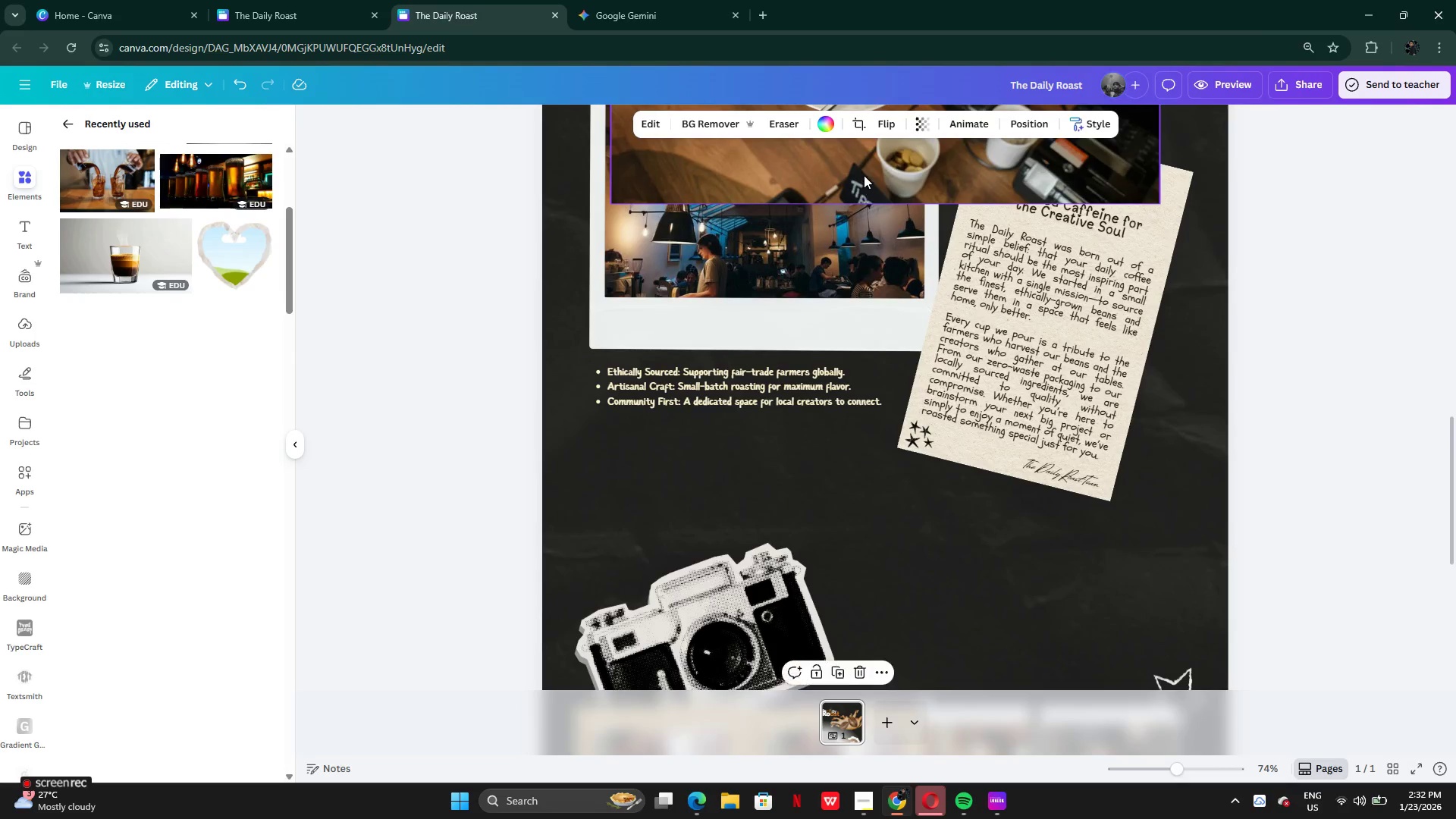 
left_click_drag(start_coordinate=[864, 174], to_coordinate=[885, 711])
 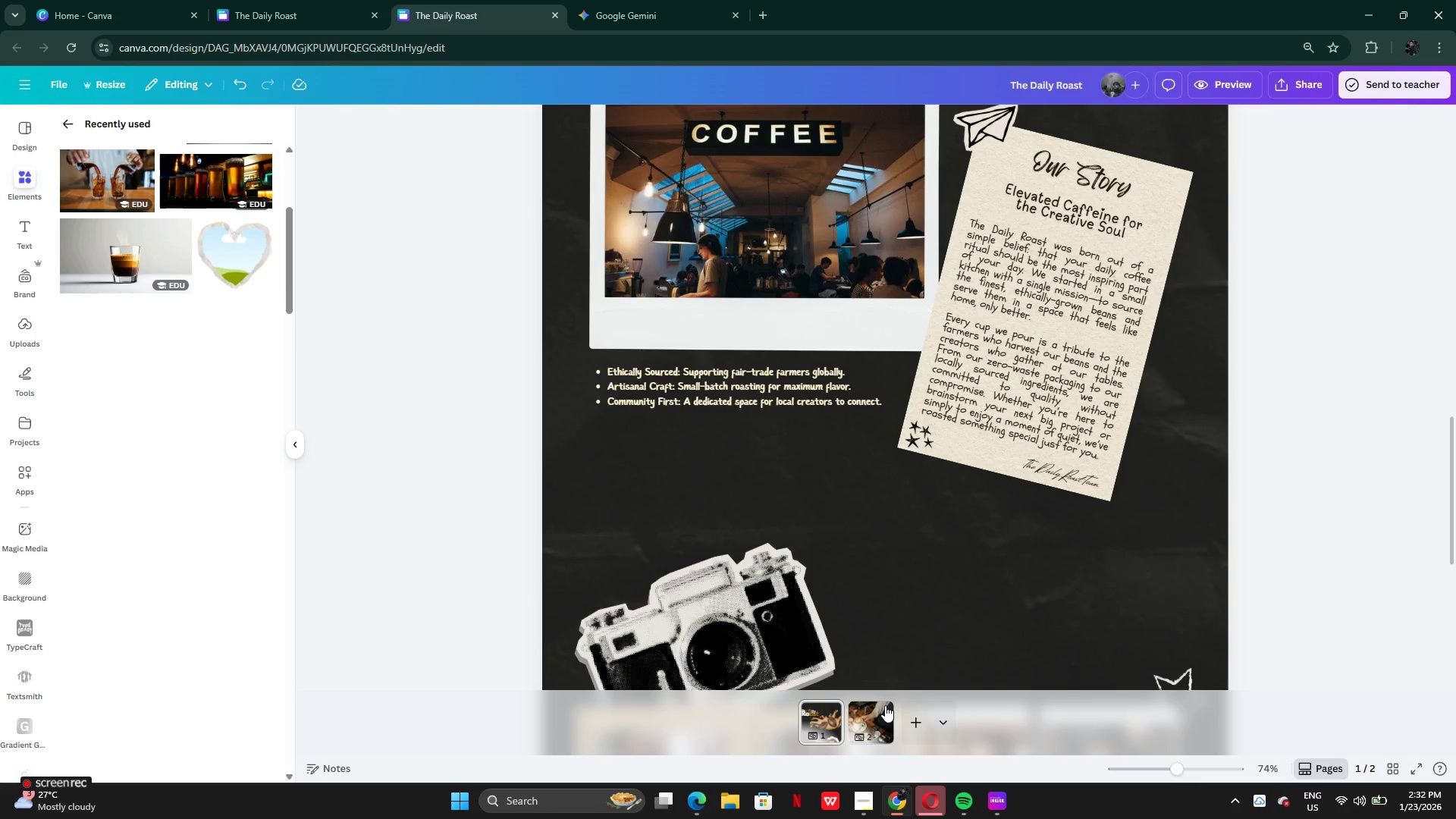 
scroll: coordinate [904, 589], scroll_direction: down, amount: 7.0
 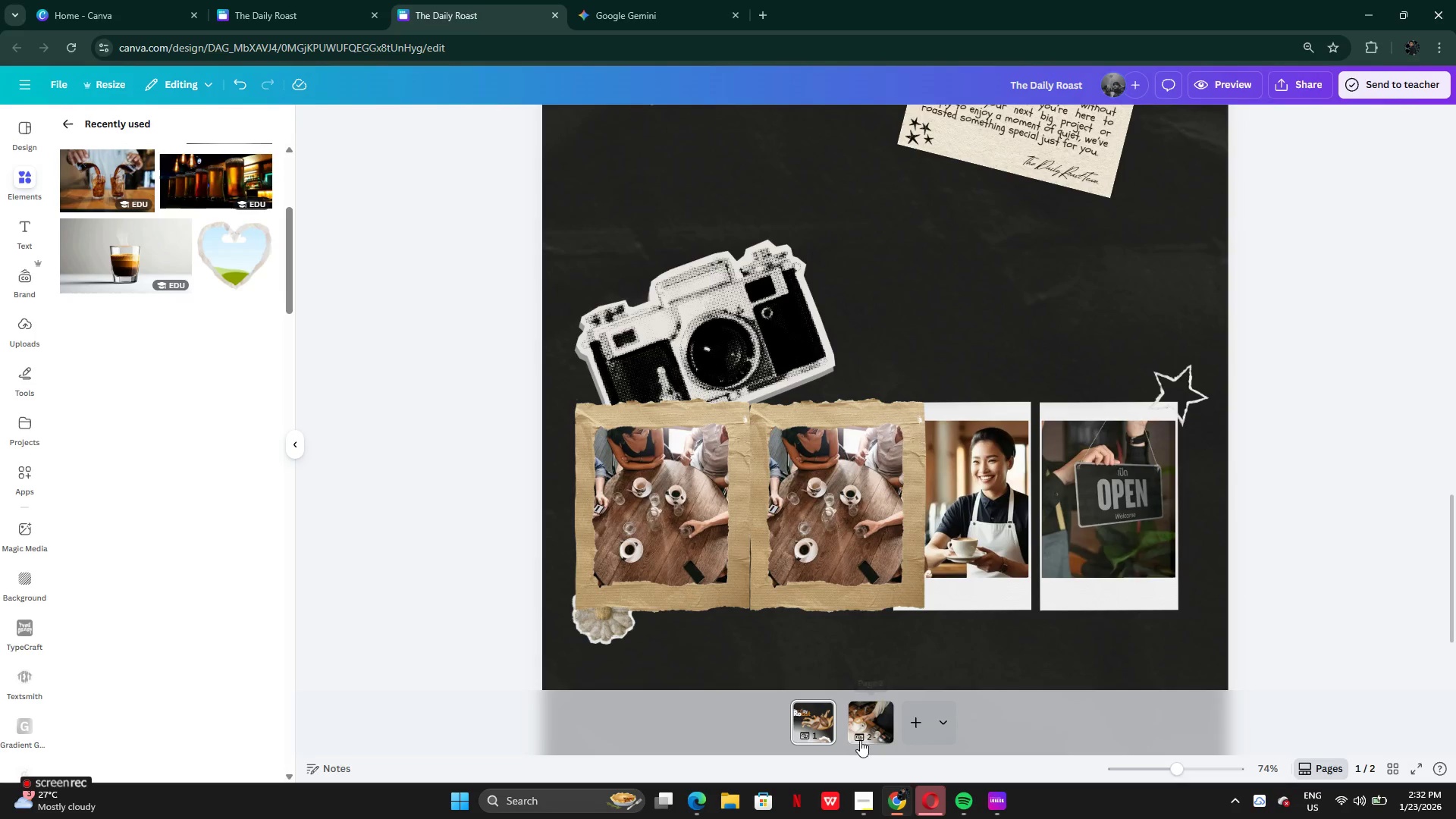 
left_click_drag(start_coordinate=[870, 730], to_coordinate=[818, 736])
 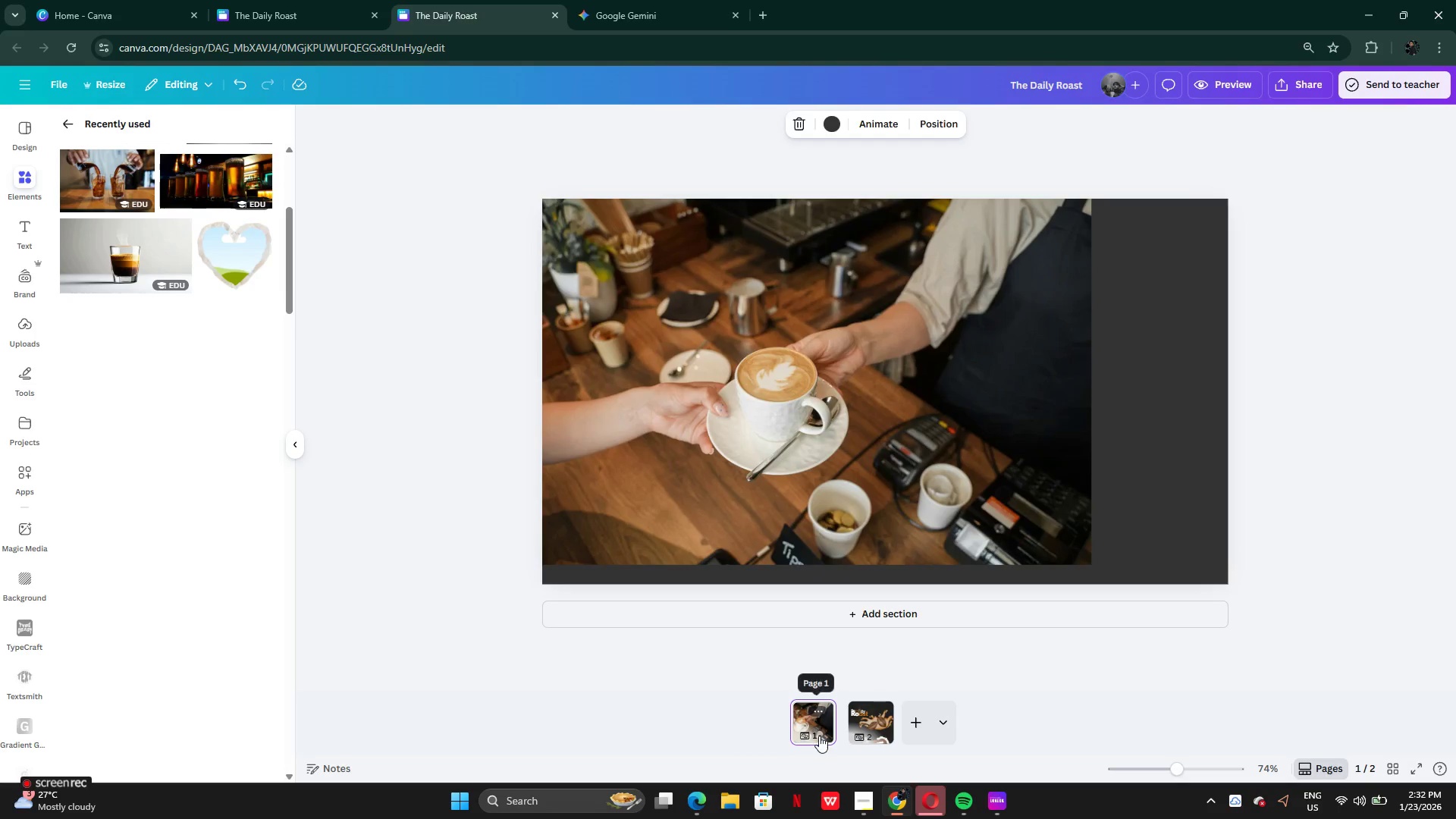 
left_click_drag(start_coordinate=[815, 731], to_coordinate=[871, 731])
 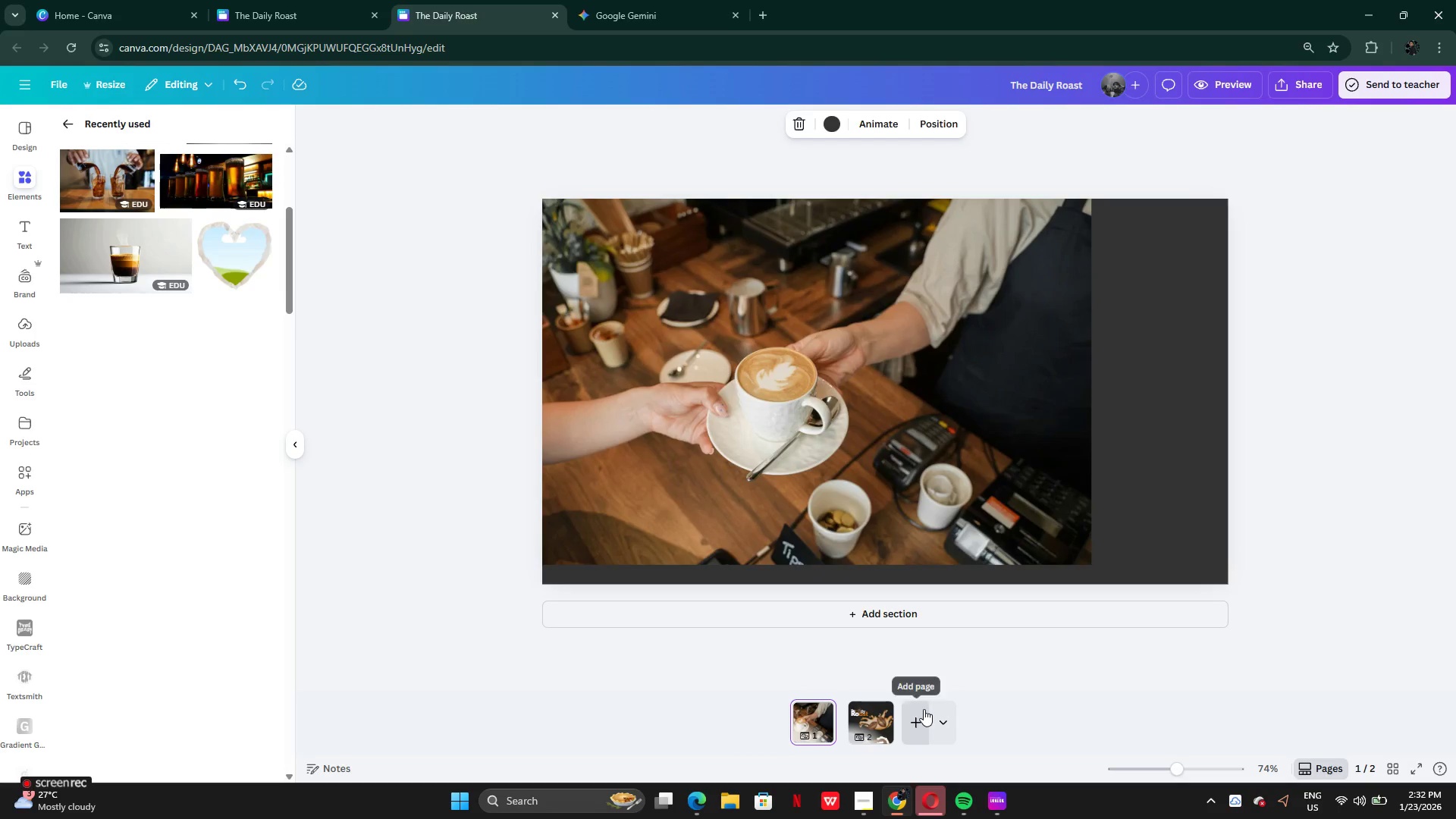 
key(Control+Z)
 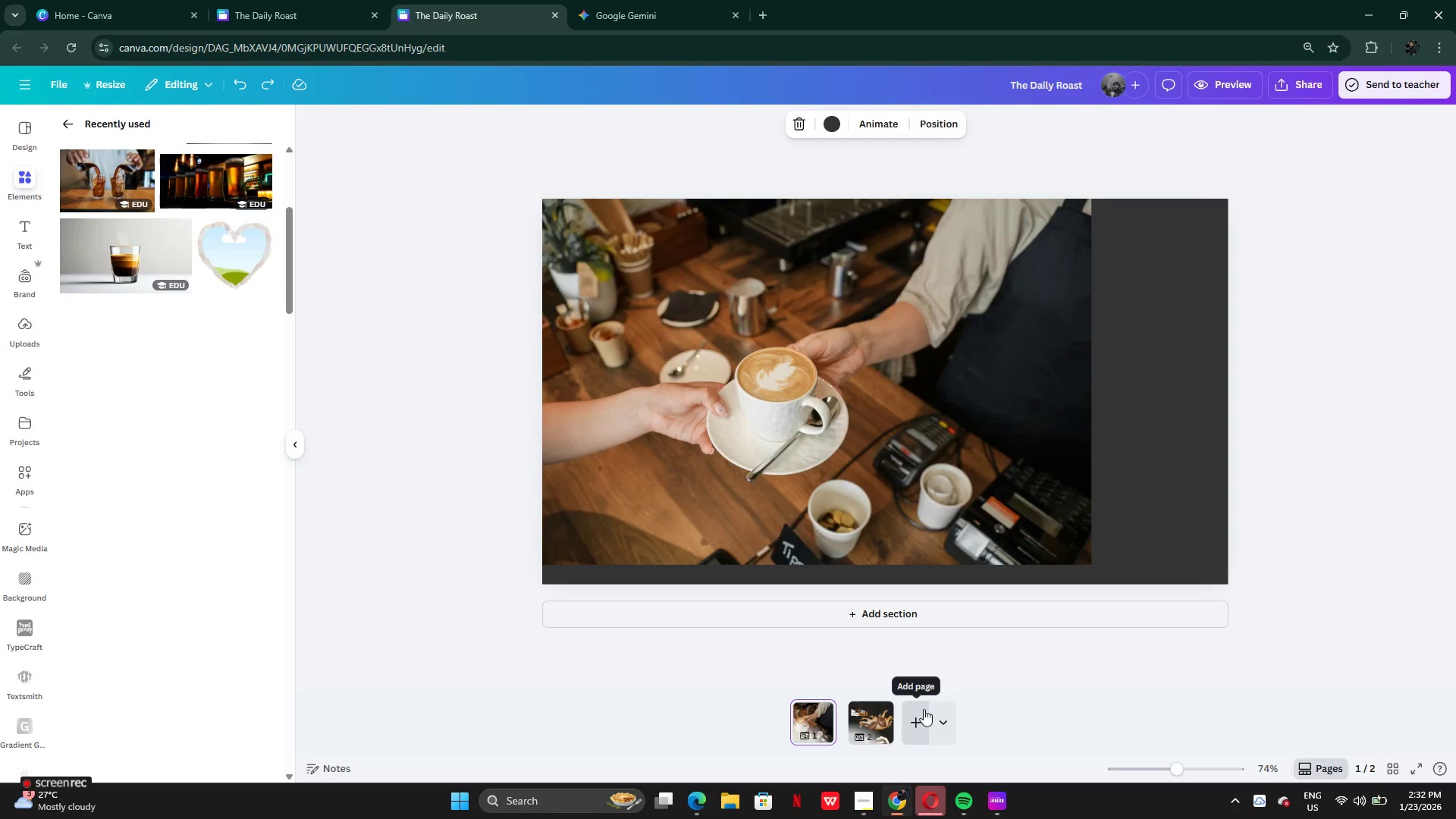 
key(Control+Z)
 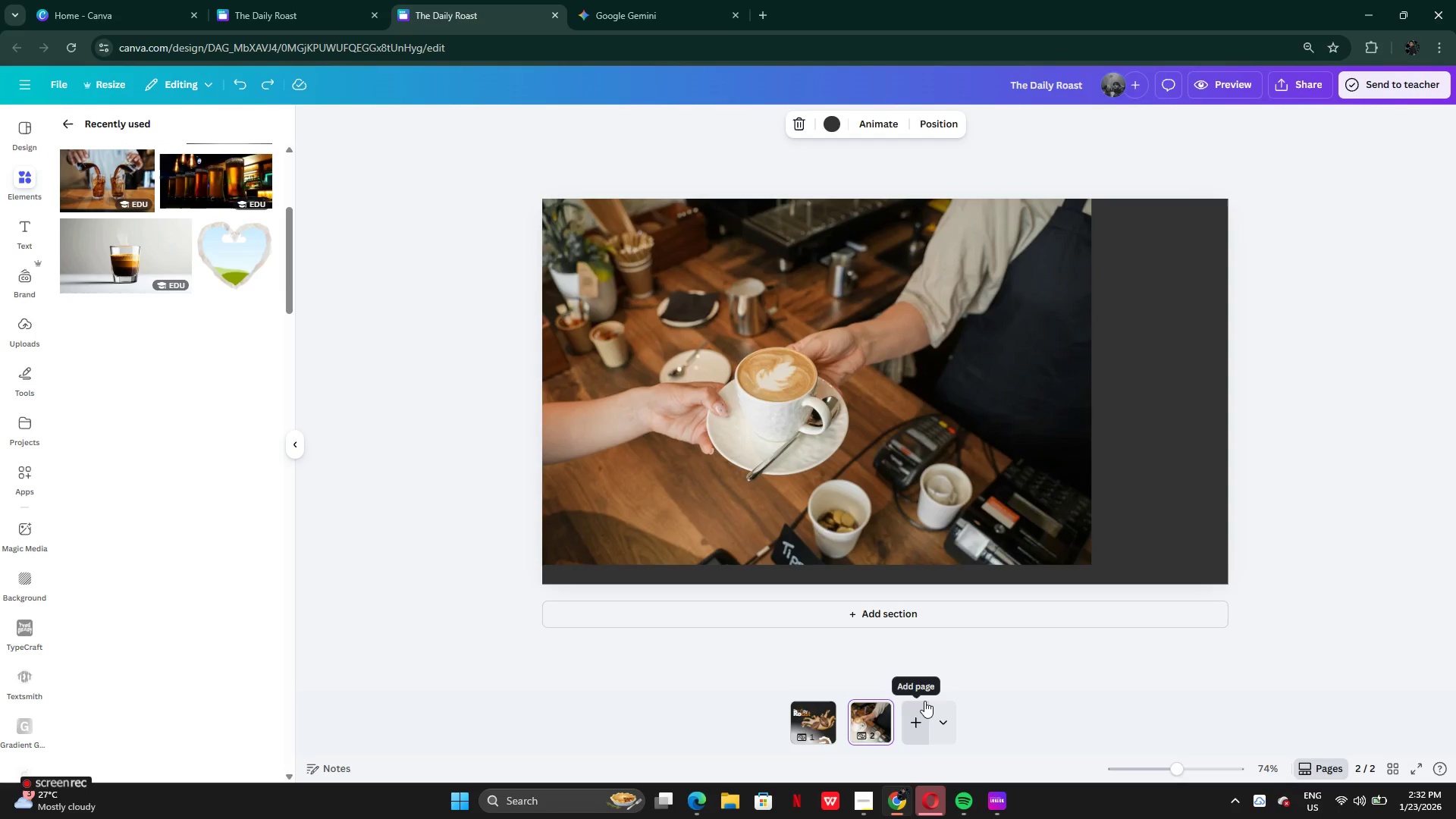 
key(Control+Z)
 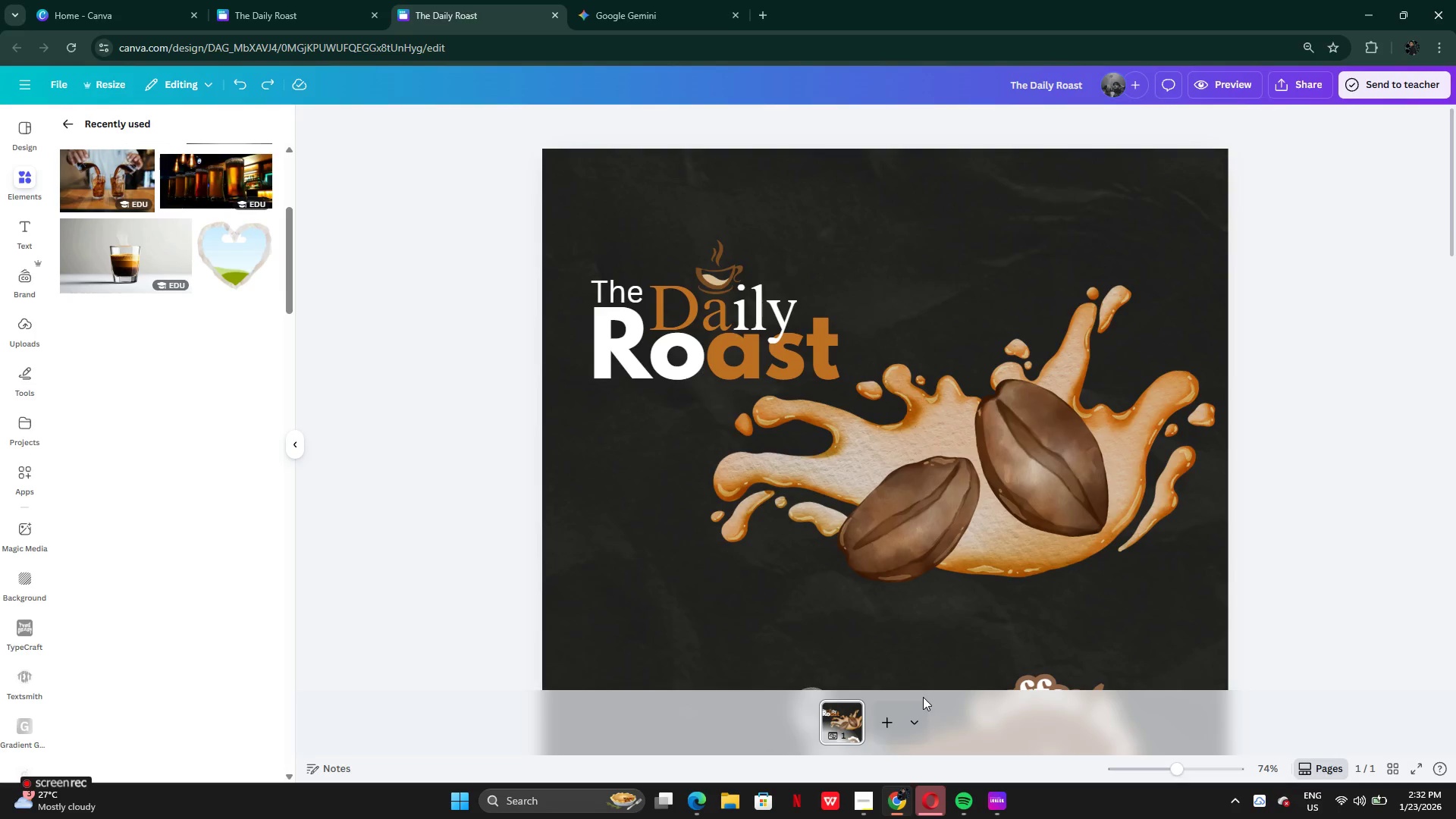 
scroll: coordinate [927, 550], scroll_direction: down, amount: 14.0
 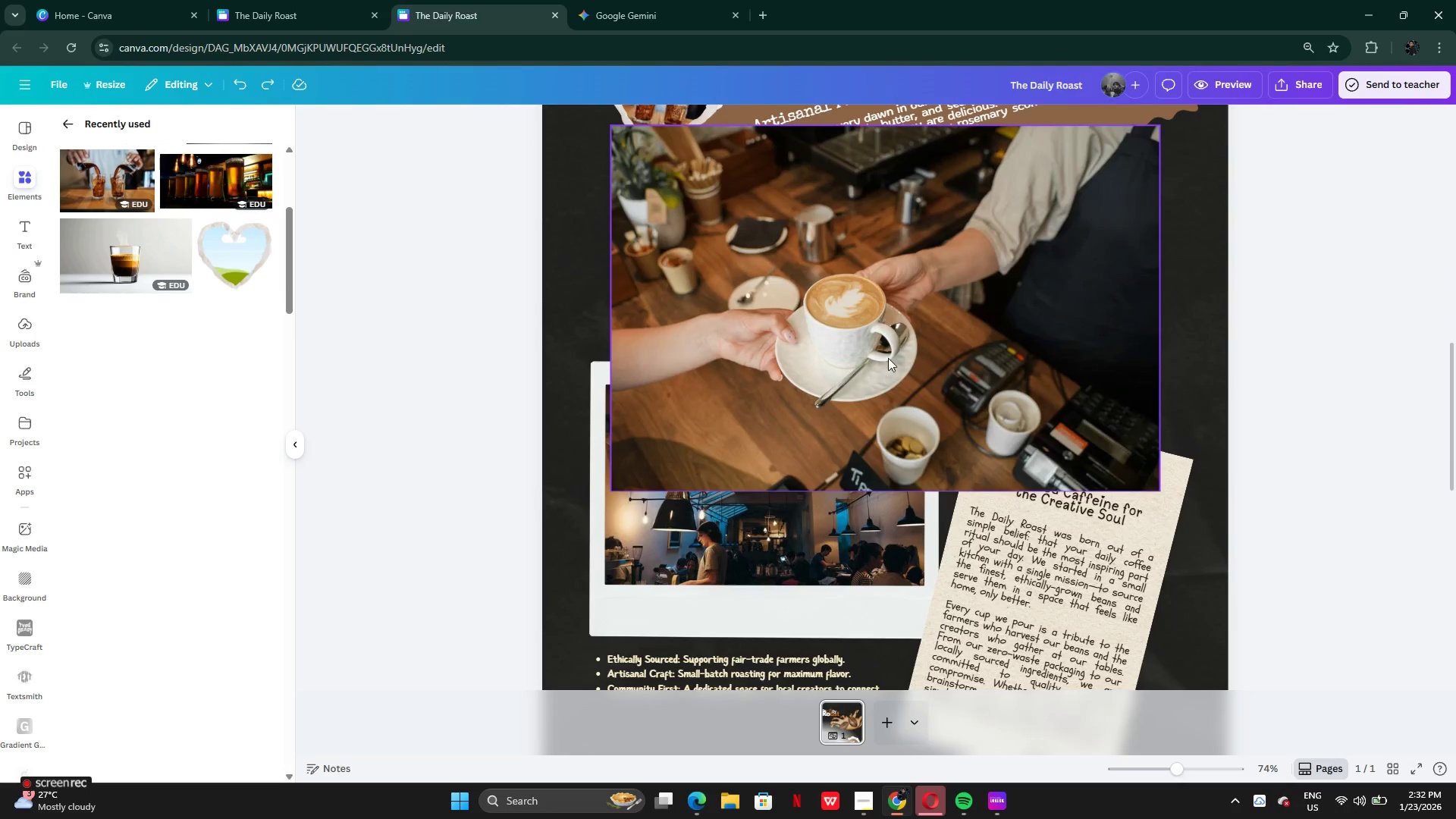 
left_click_drag(start_coordinate=[890, 353], to_coordinate=[893, 469])
 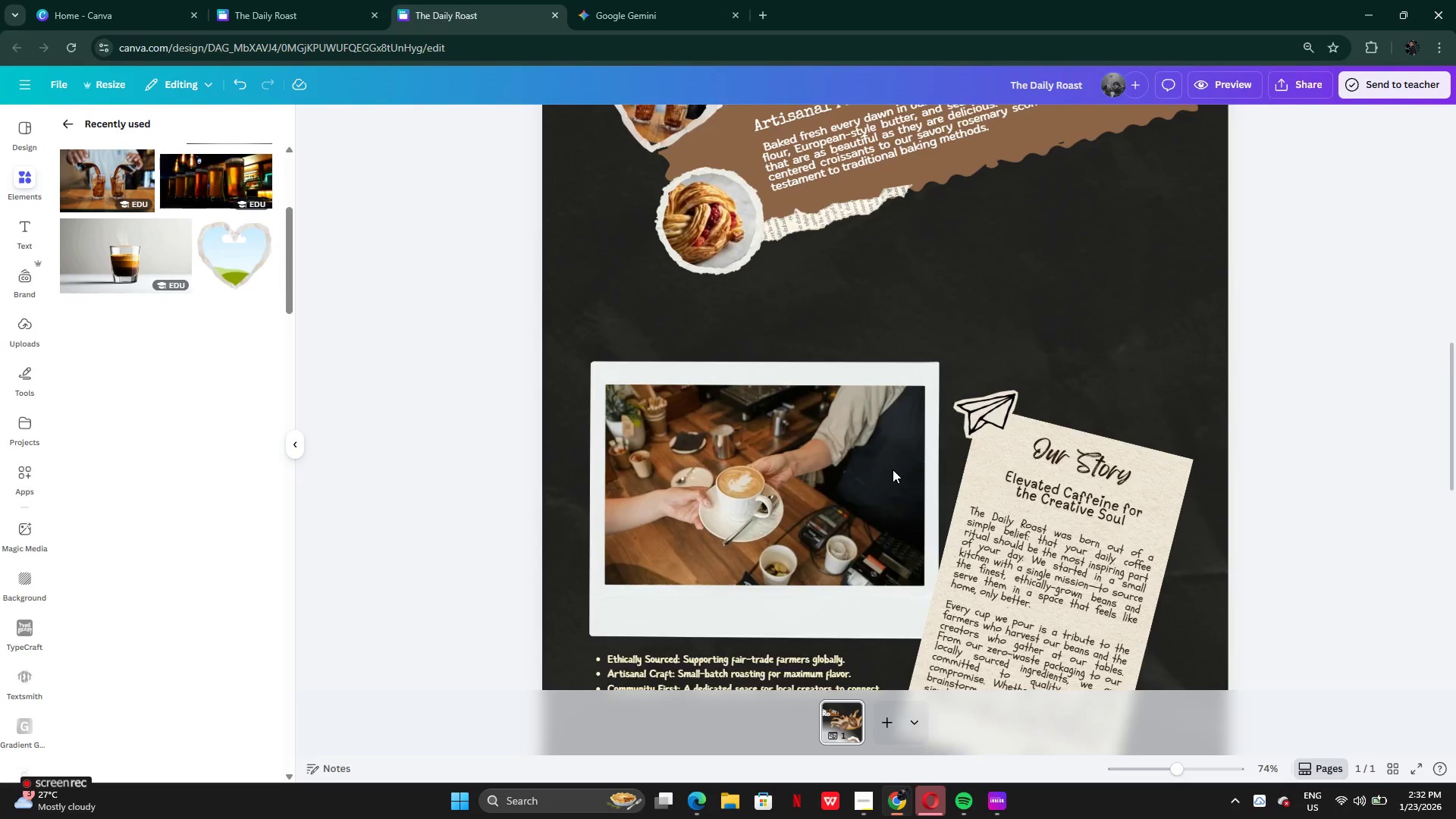 
scroll: coordinate [893, 469], scroll_direction: down, amount: 4.0
 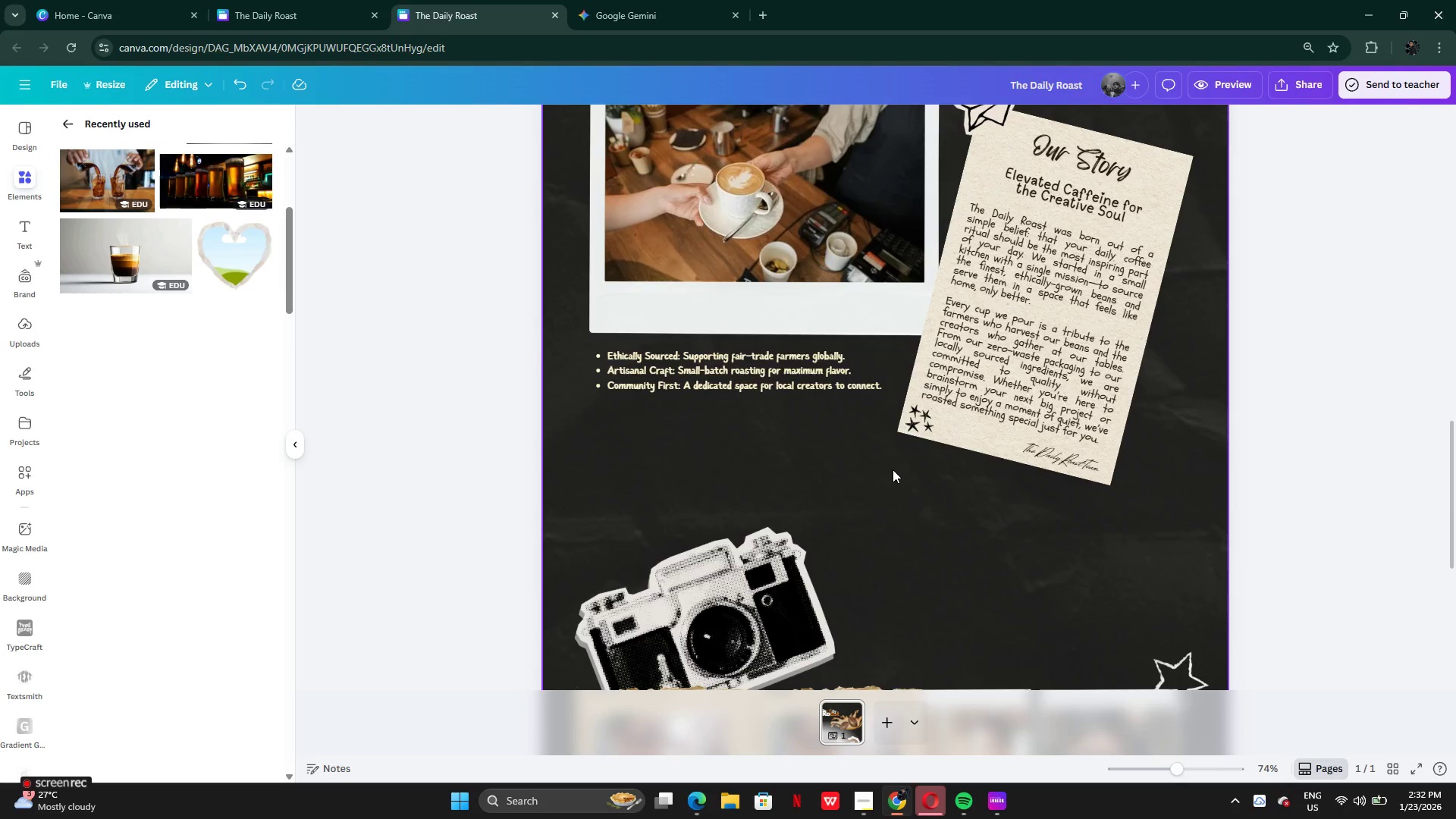 
key(Control+Z)
 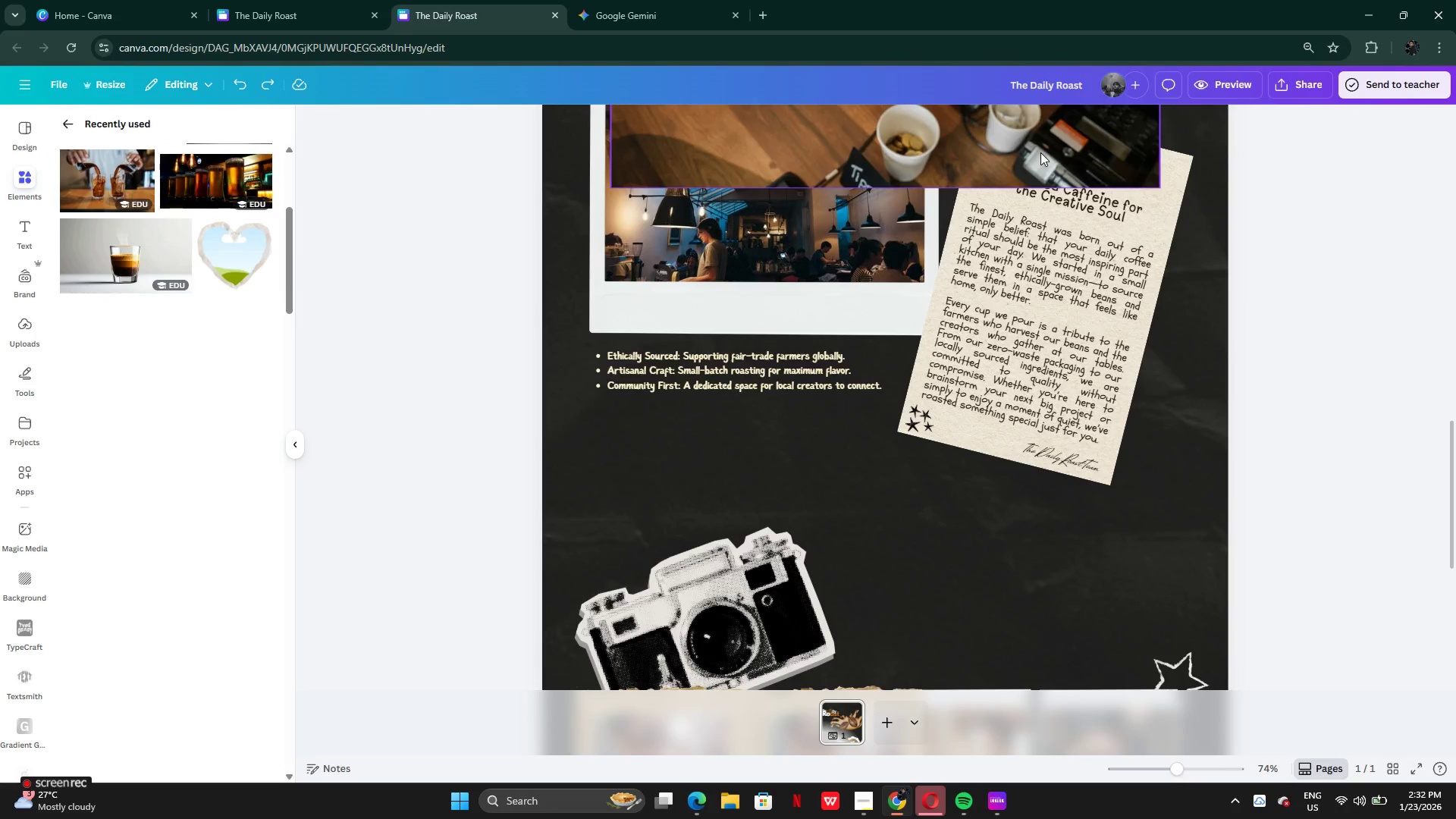 
left_click_drag(start_coordinate=[1040, 152], to_coordinate=[1027, 643])
 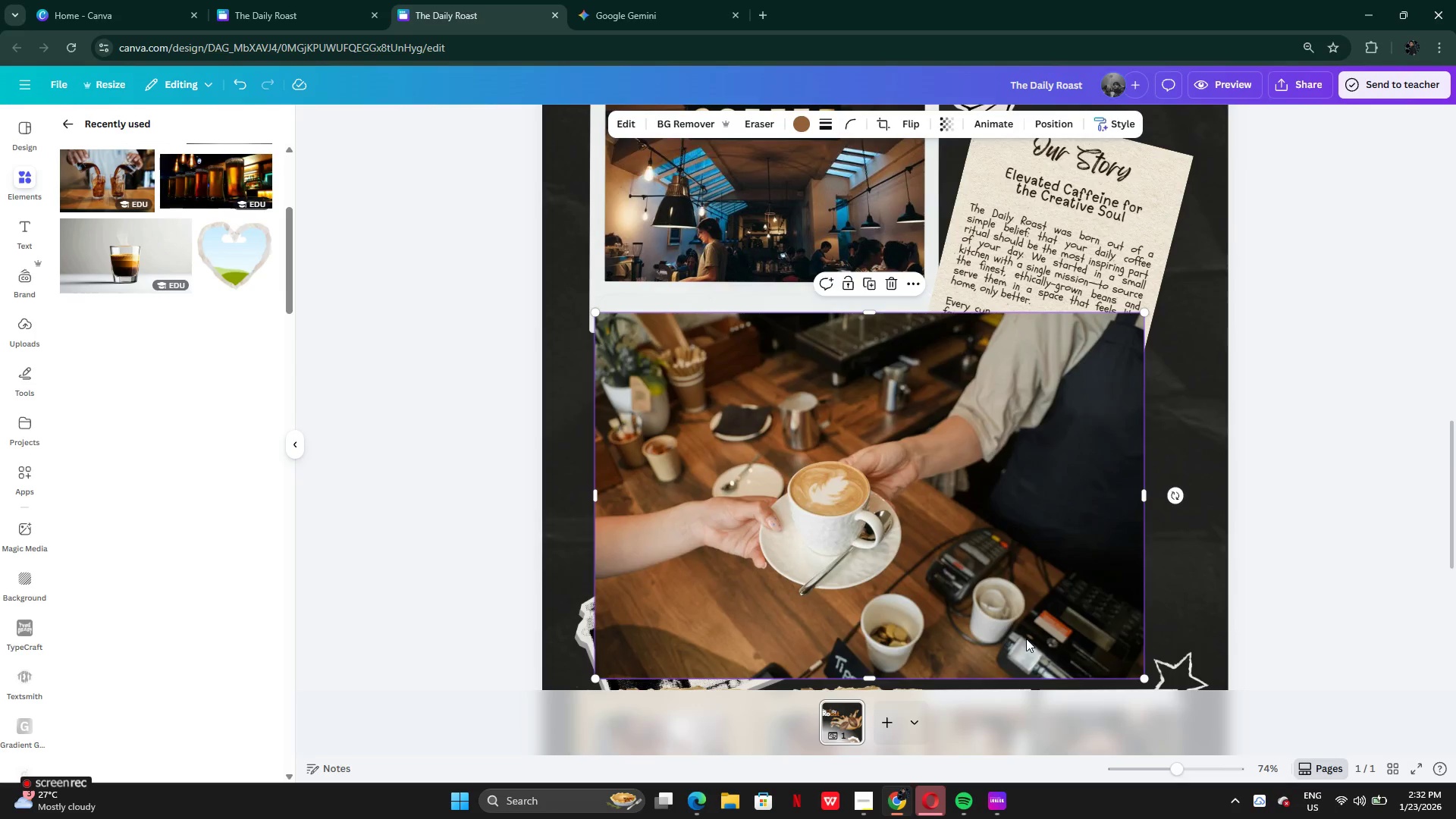 
scroll: coordinate [1026, 639], scroll_direction: down, amount: 4.0
 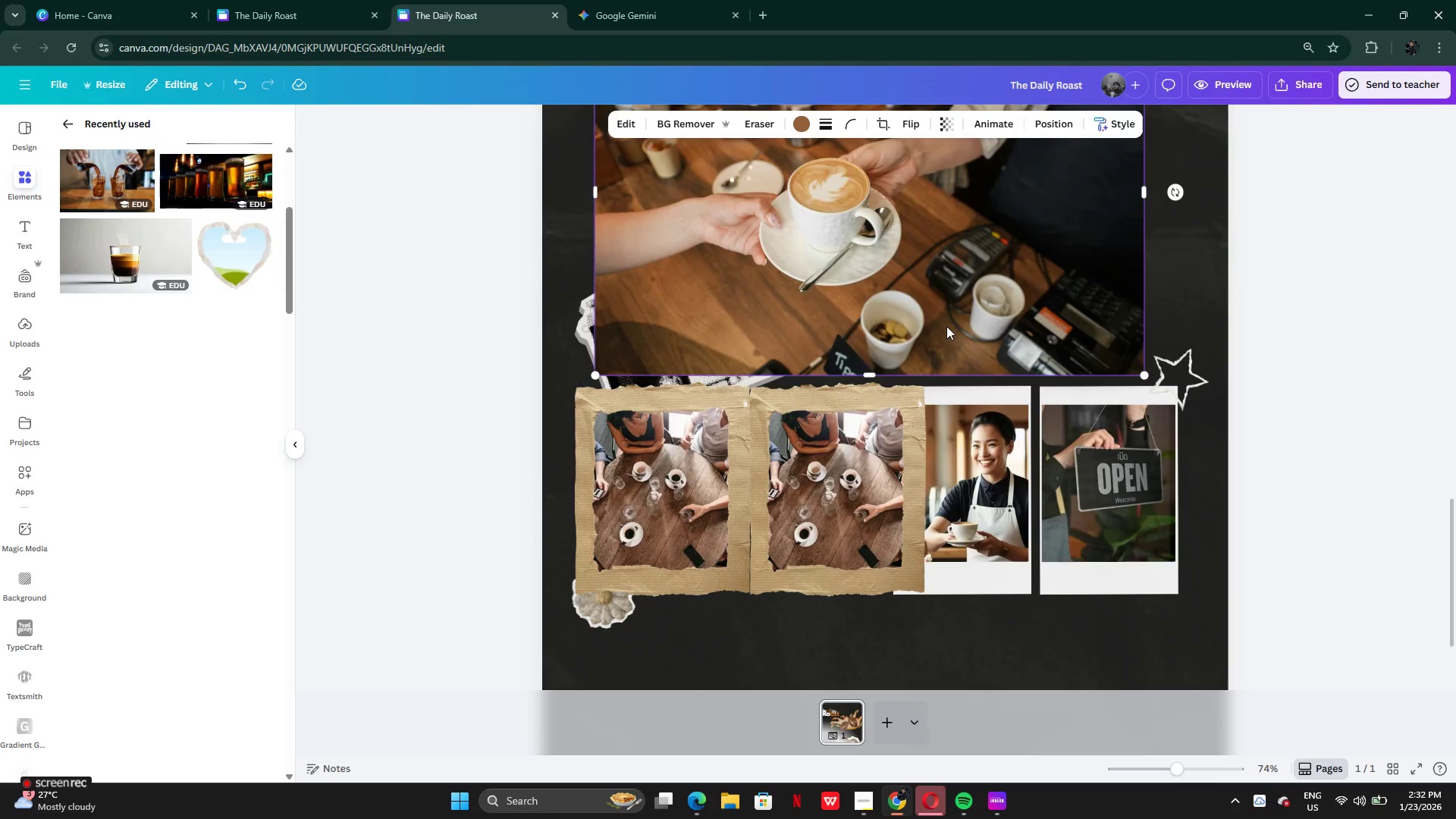 
left_click_drag(start_coordinate=[946, 319], to_coordinate=[846, 490])
 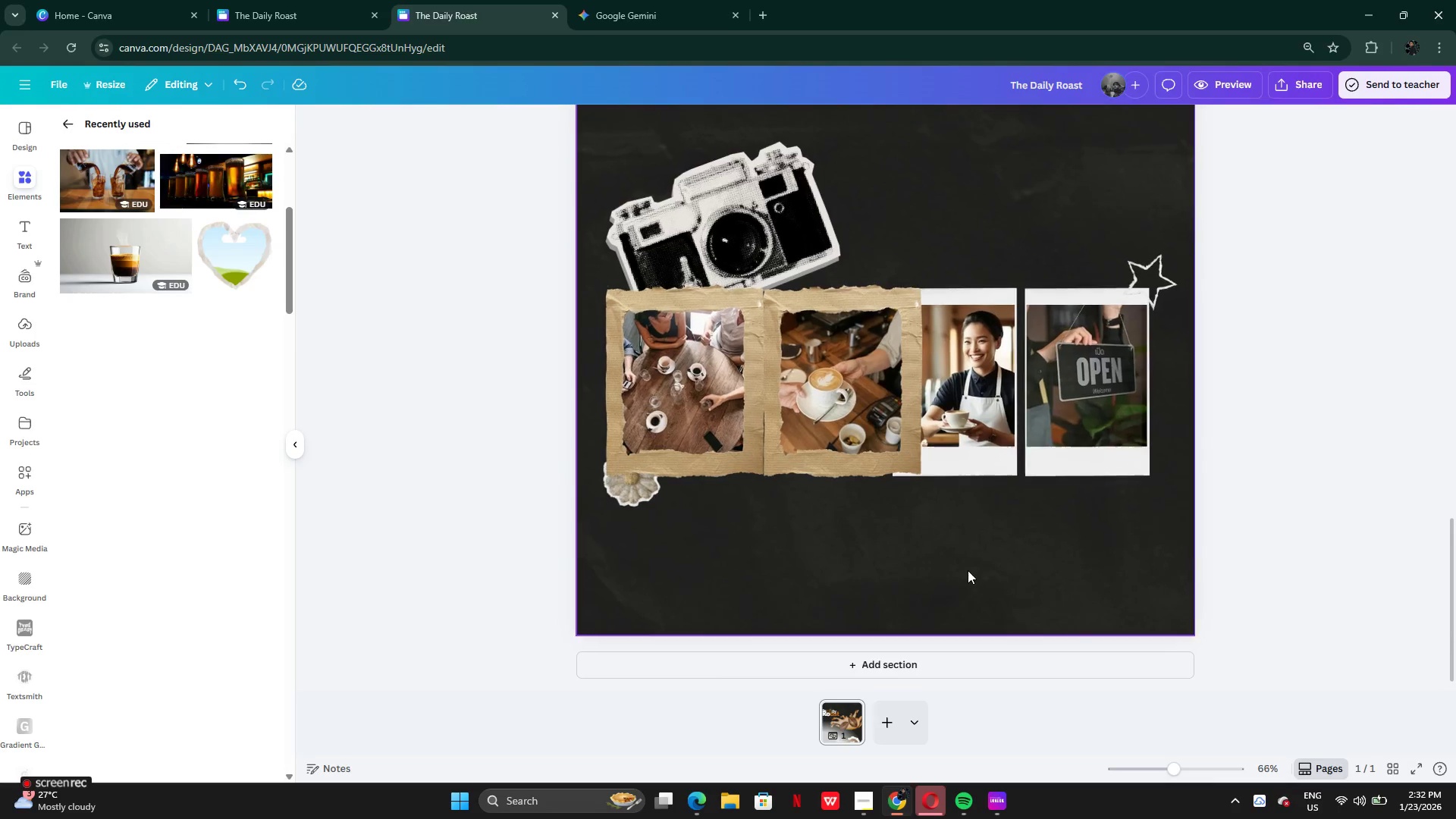 
left_click_drag(start_coordinate=[617, 495], to_coordinate=[617, 519])
 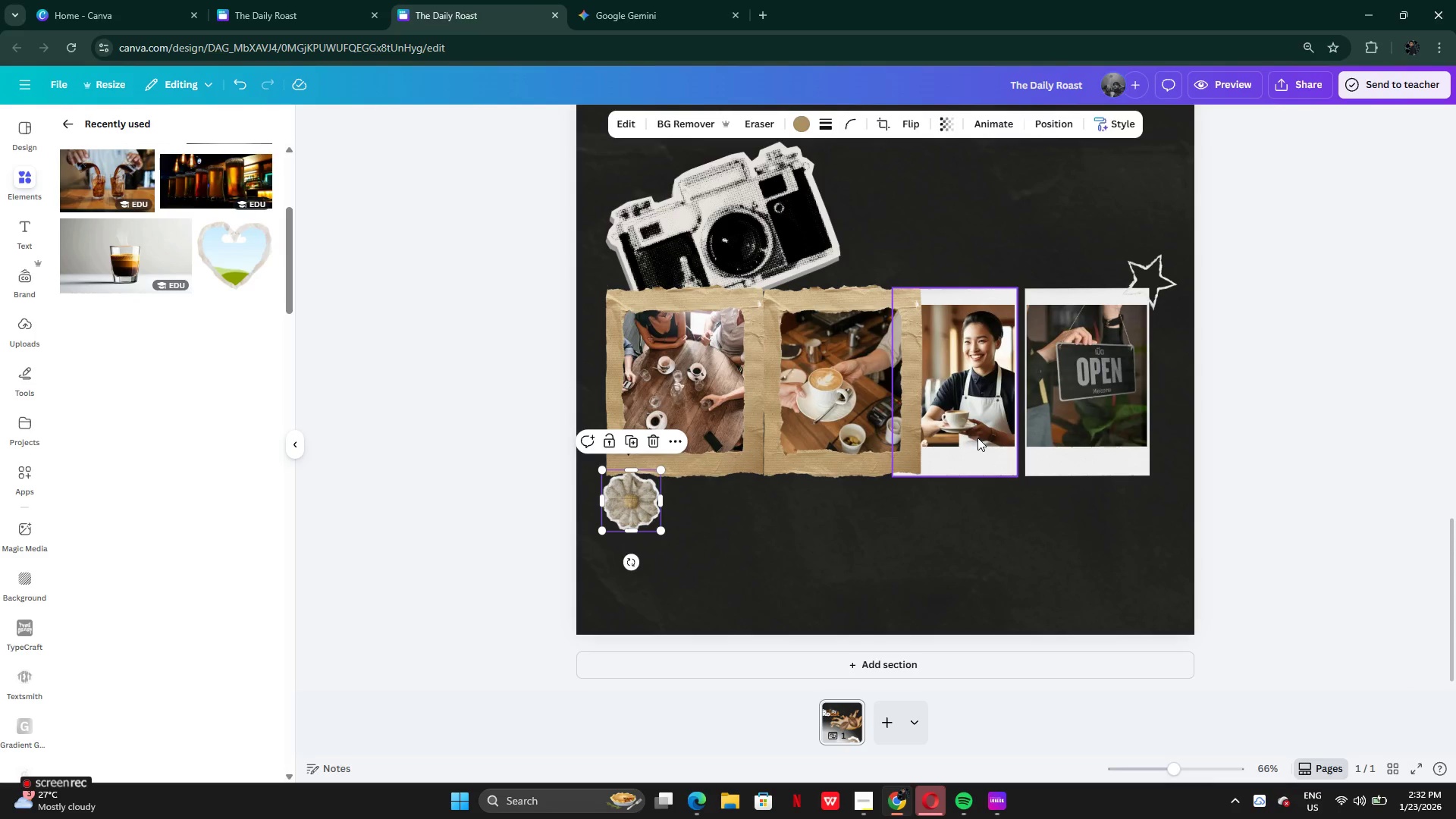 
left_click_drag(start_coordinate=[977, 438], to_coordinate=[909, 547])
 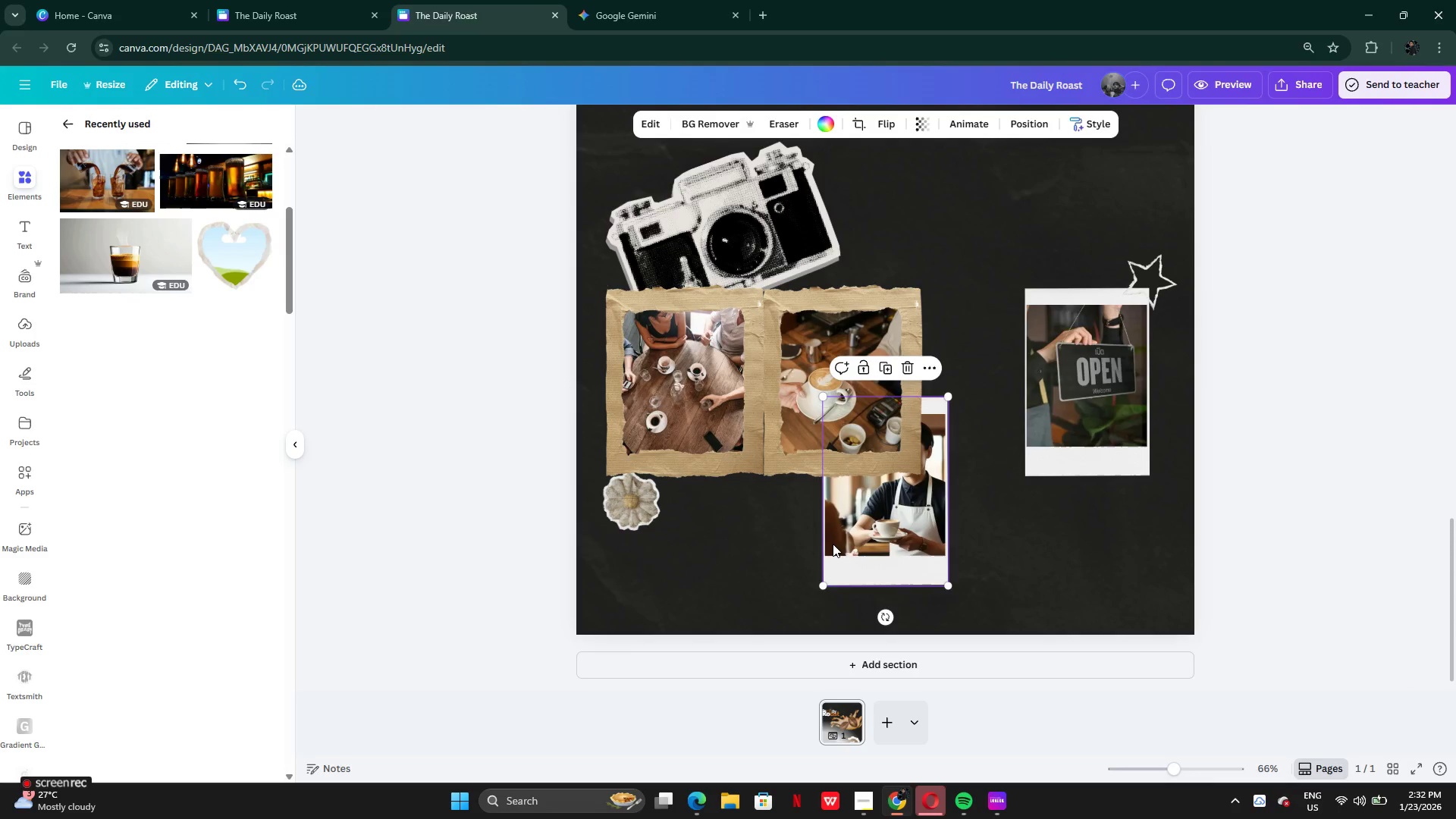 
right_click([832, 544])
 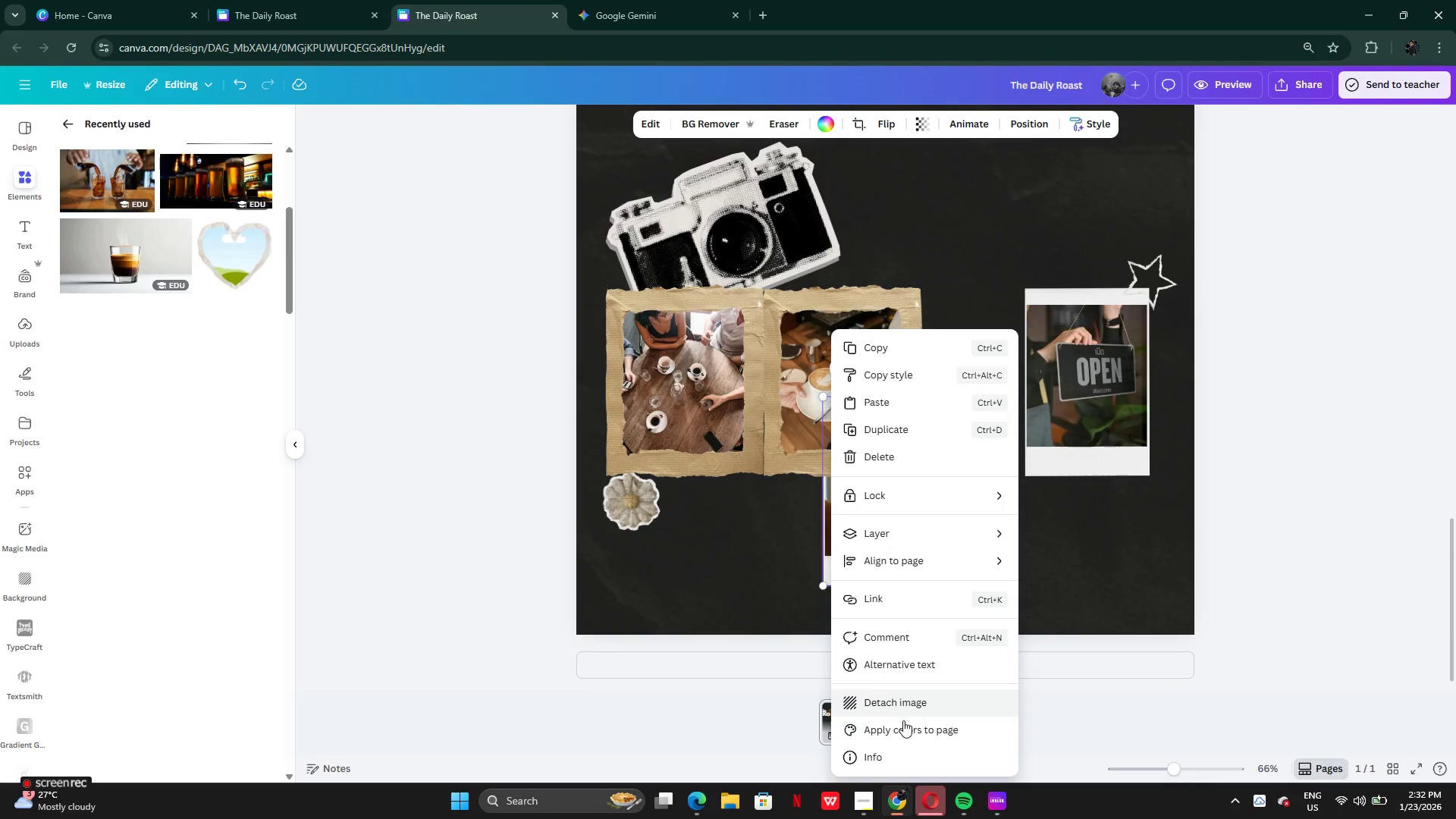 
left_click([895, 698])
 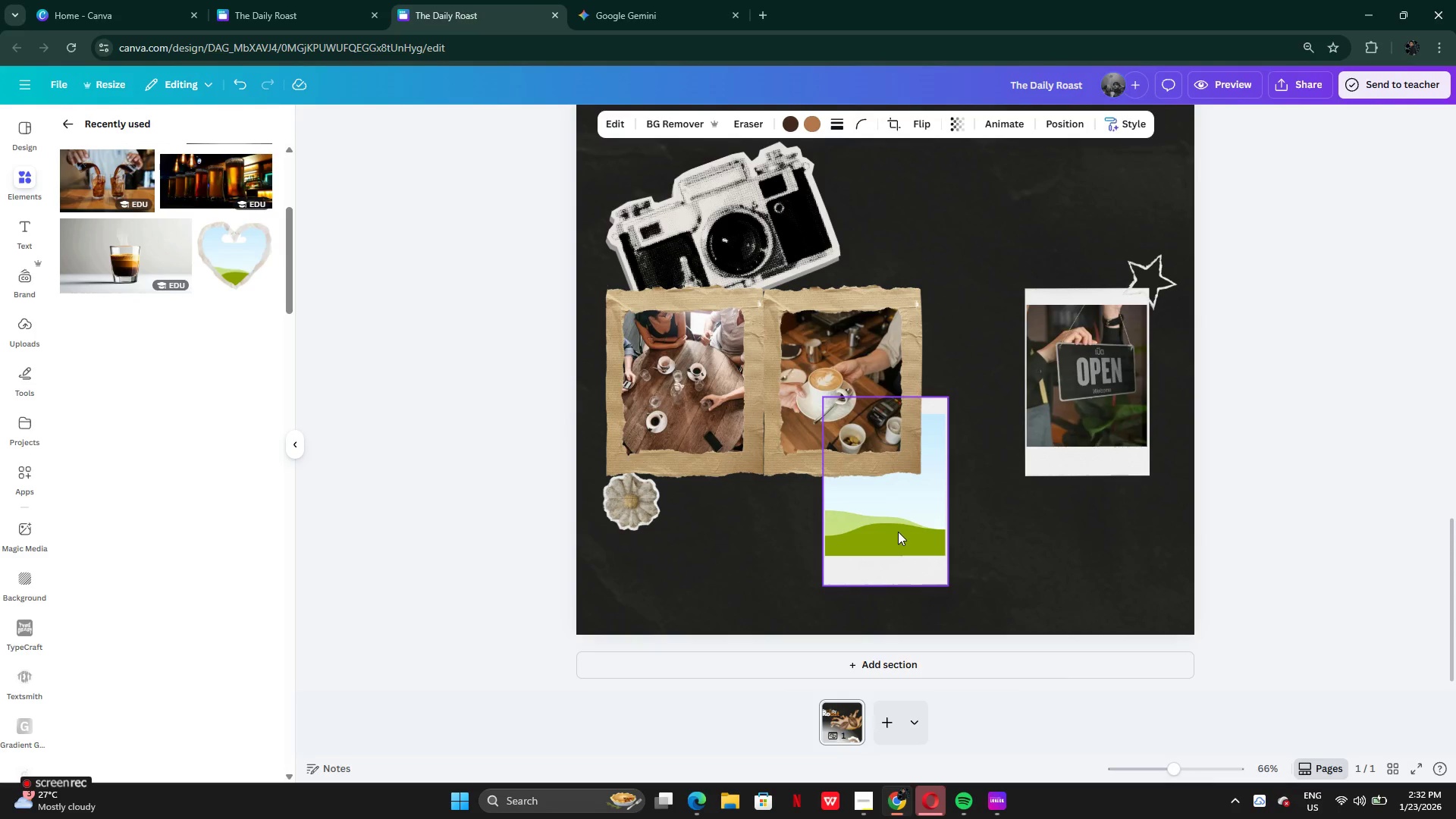 
left_click([898, 532])
 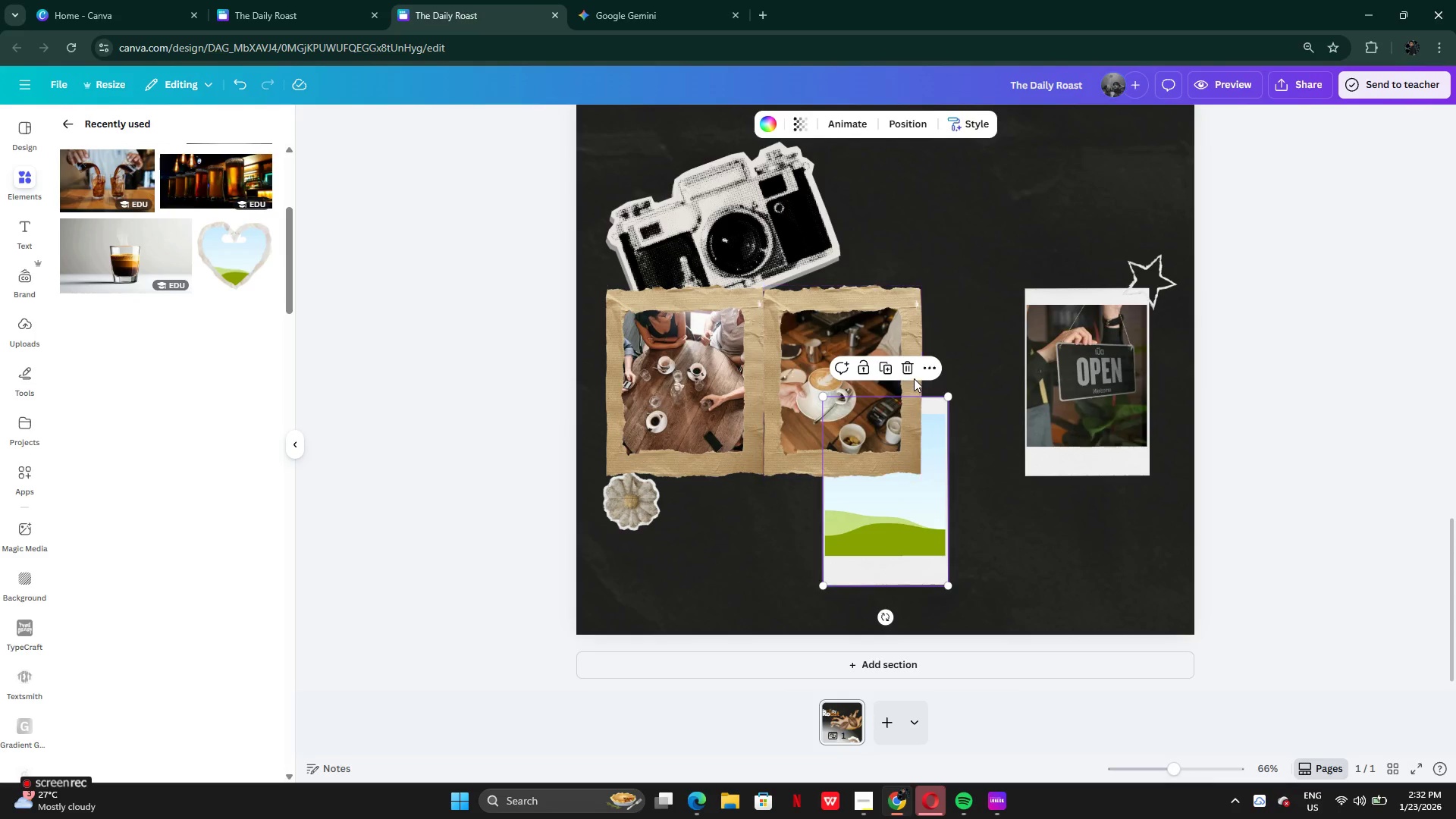 
left_click([908, 367])
 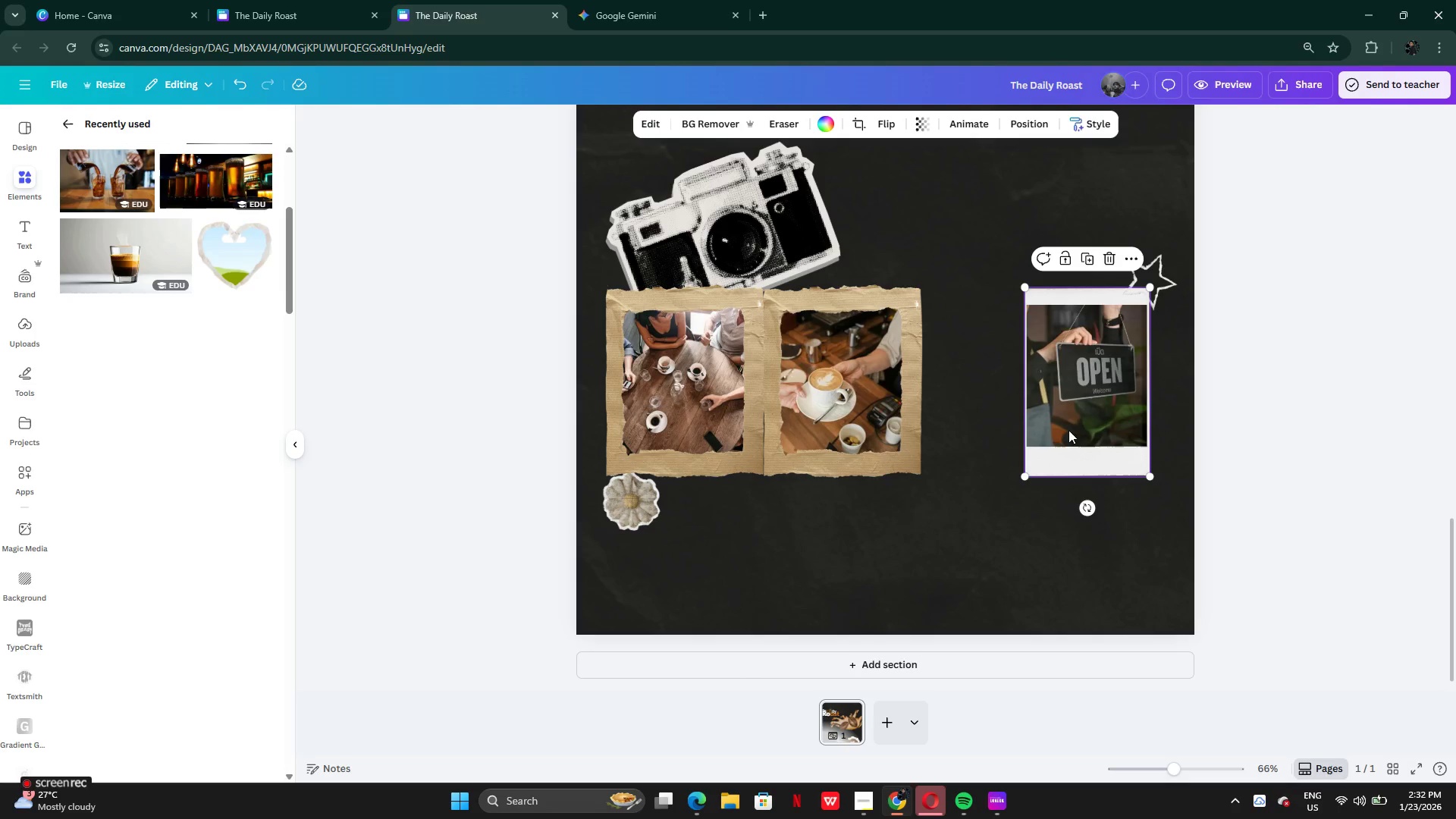 
right_click([1058, 403])
 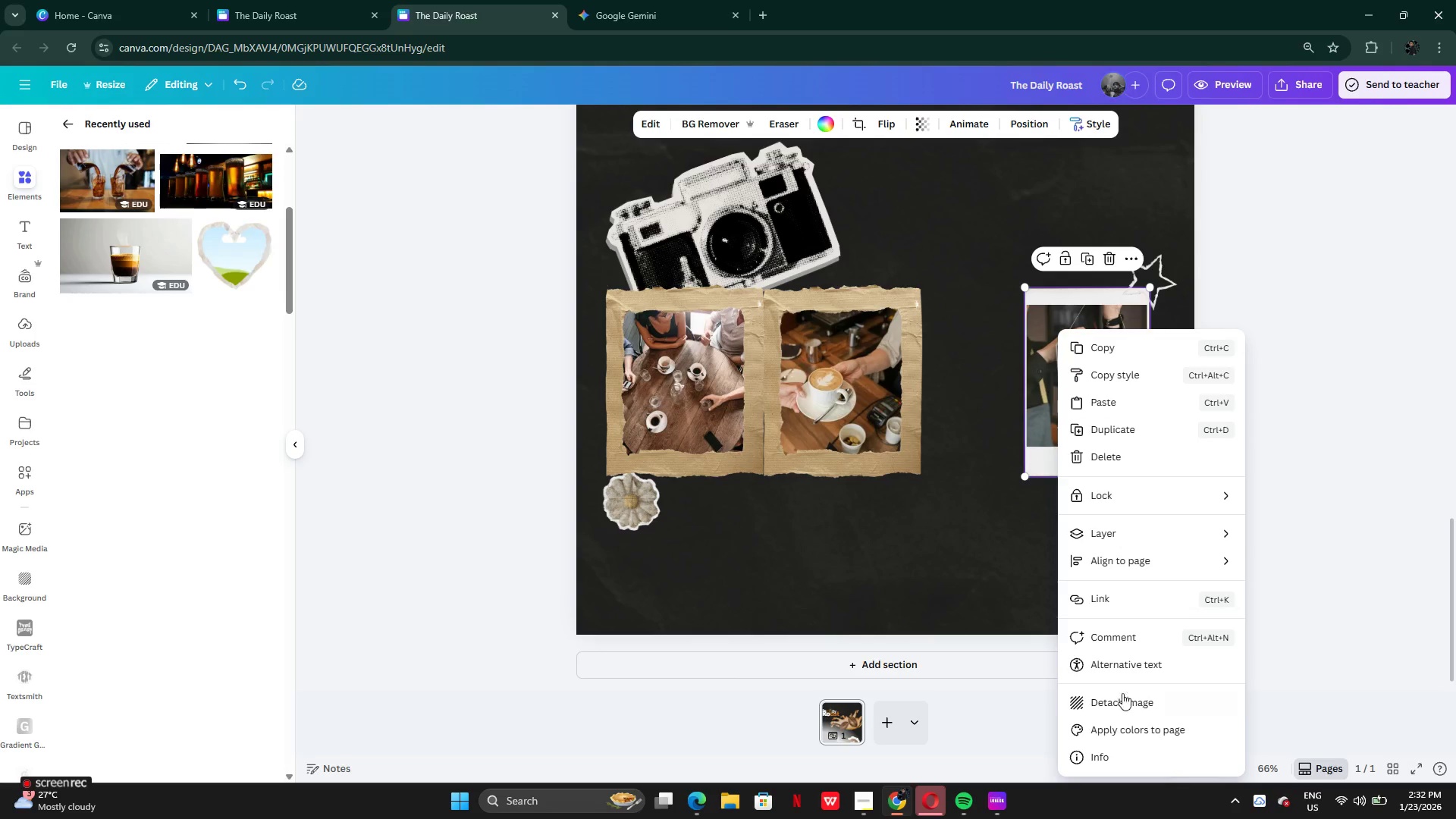 
left_click([1122, 704])
 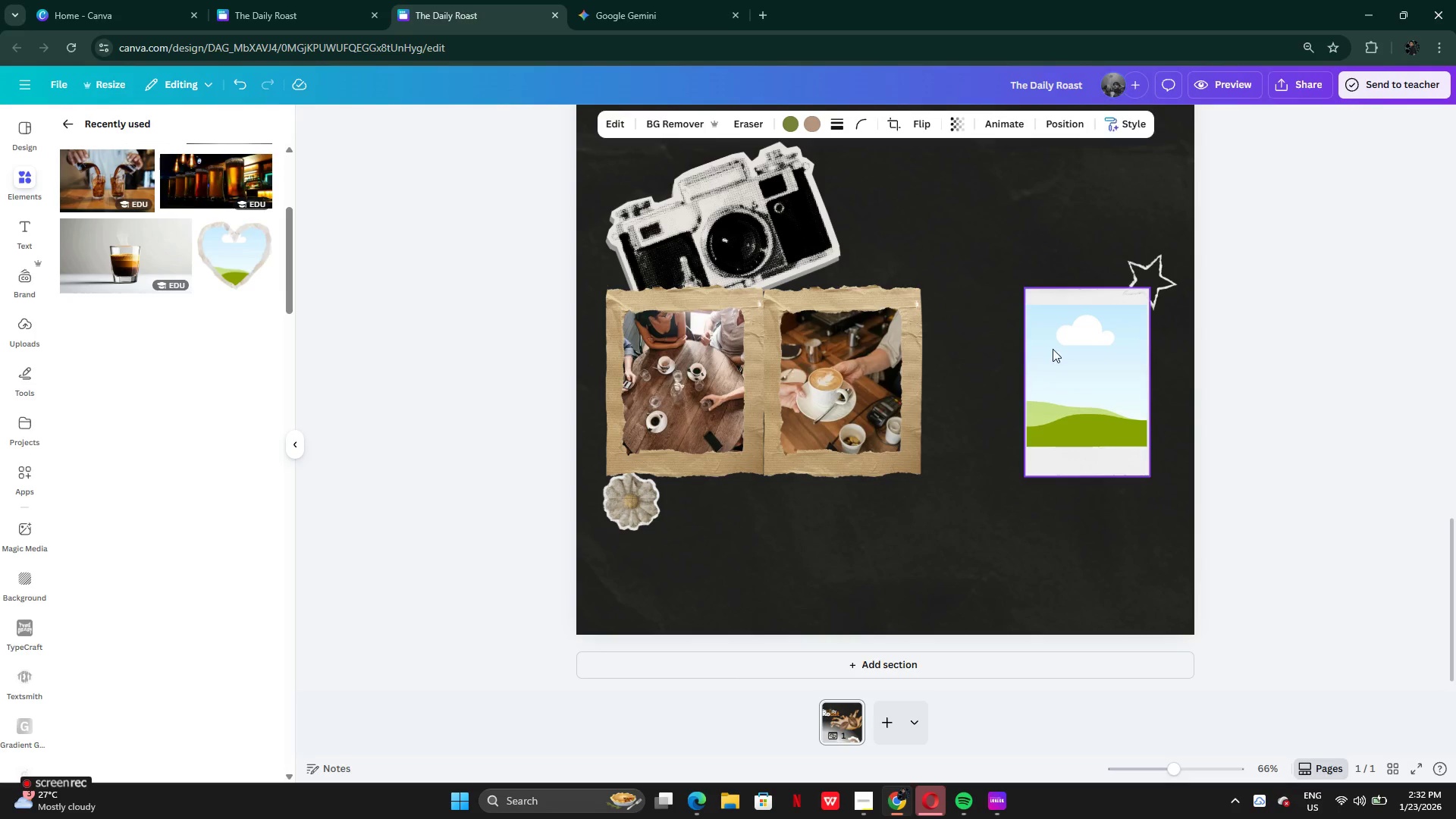 
left_click([1066, 341])
 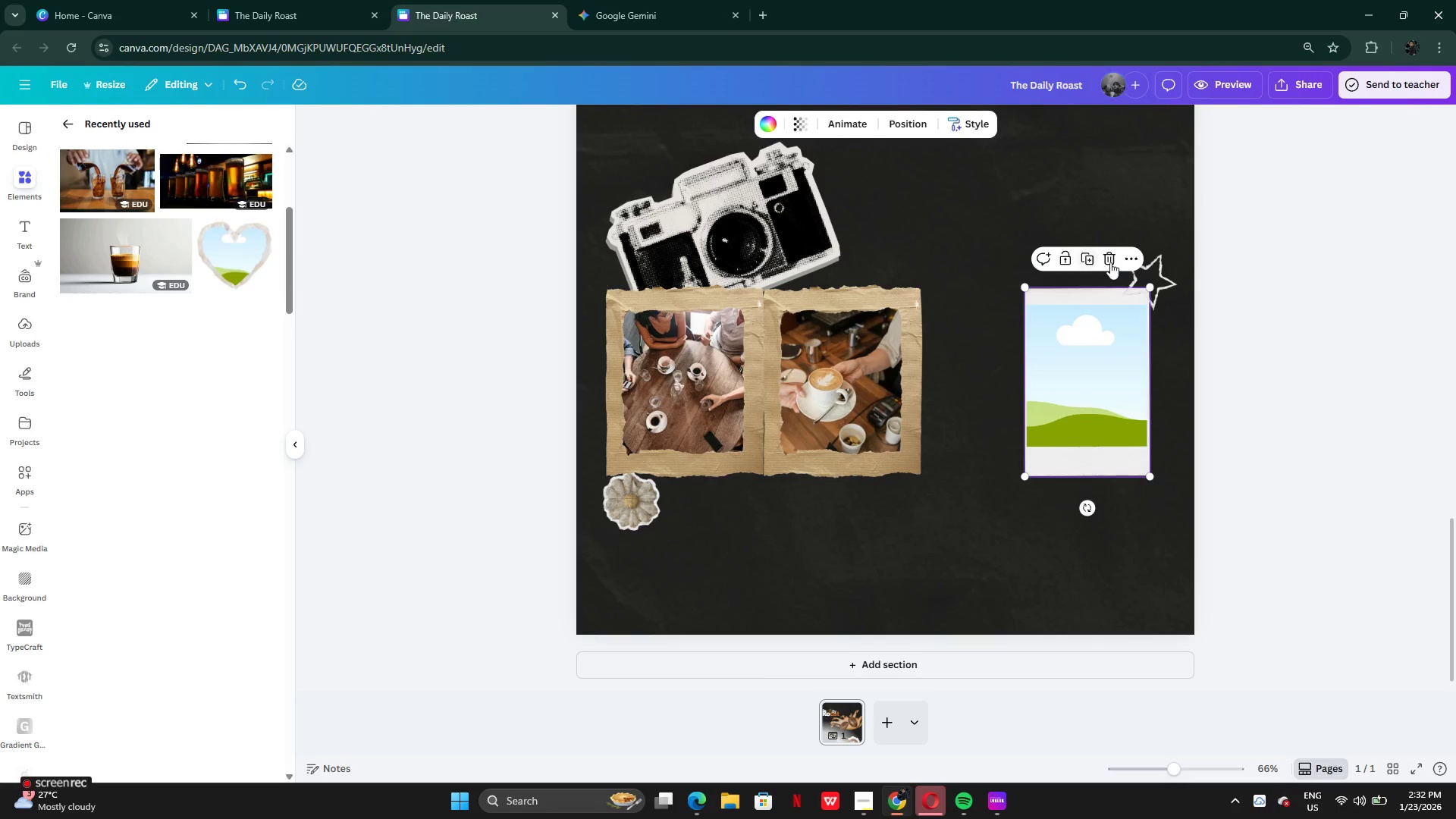 
left_click([1112, 262])
 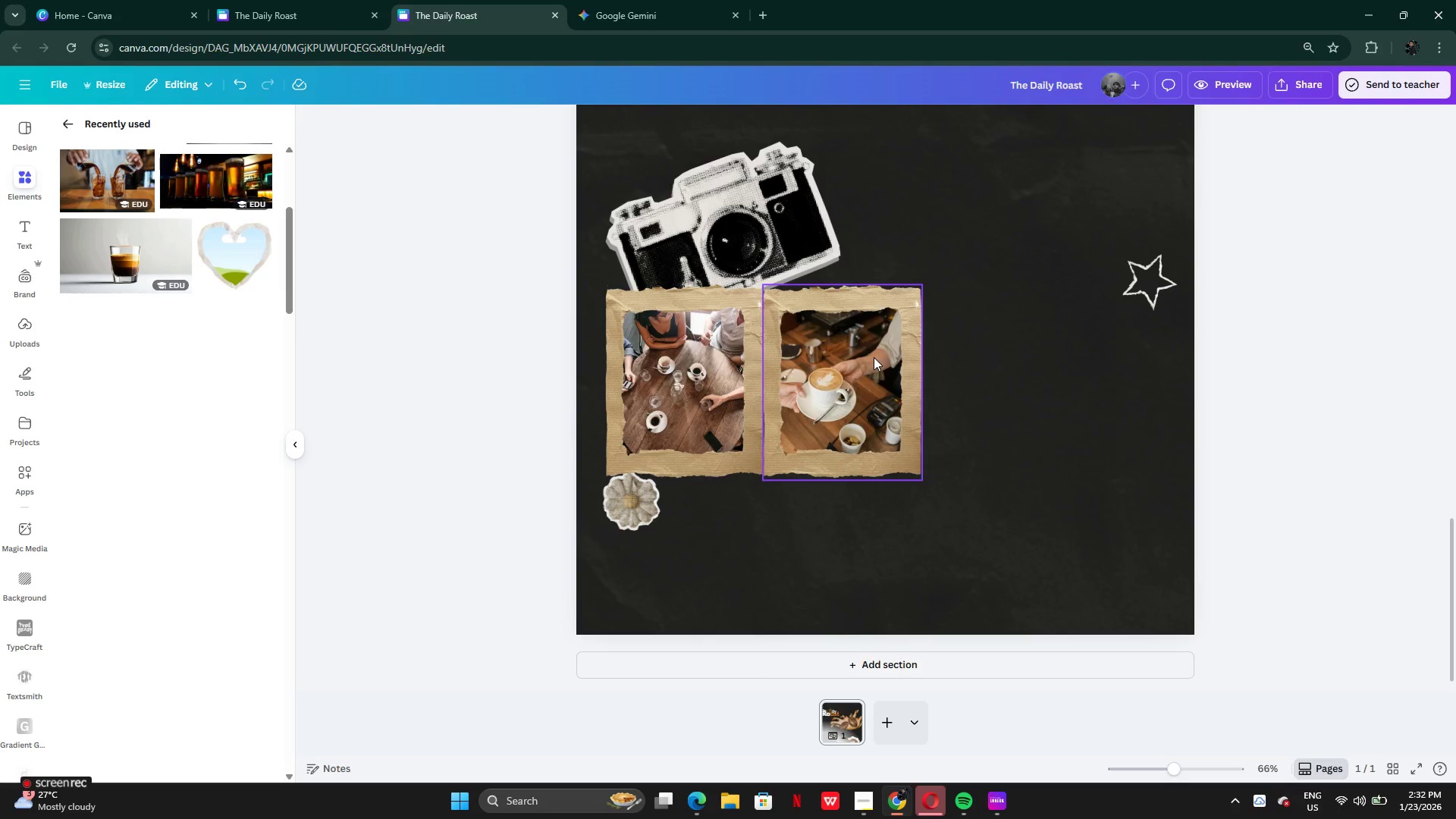 
left_click_drag(start_coordinate=[874, 357], to_coordinate=[883, 355])
 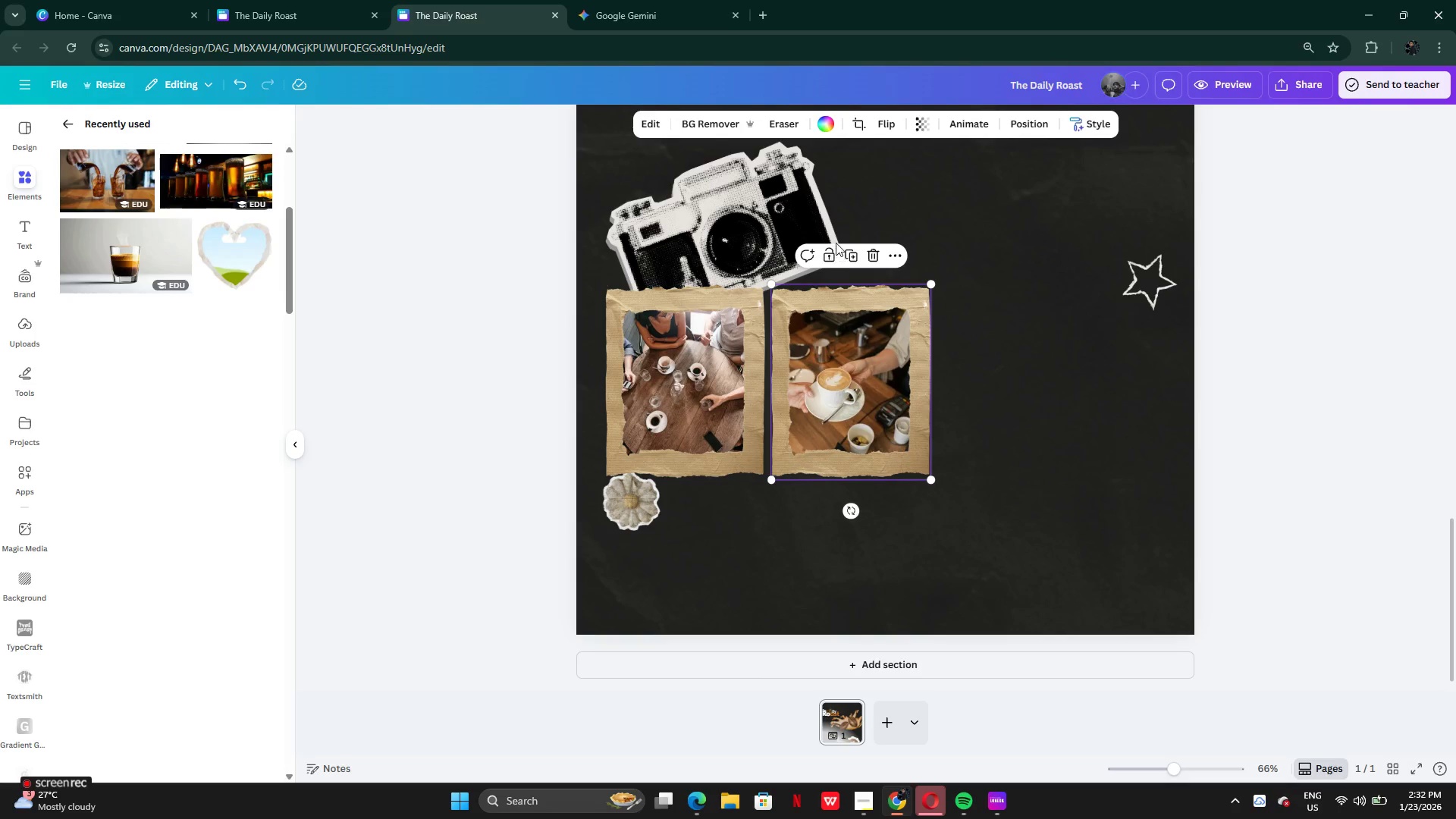 
left_click([855, 257])
 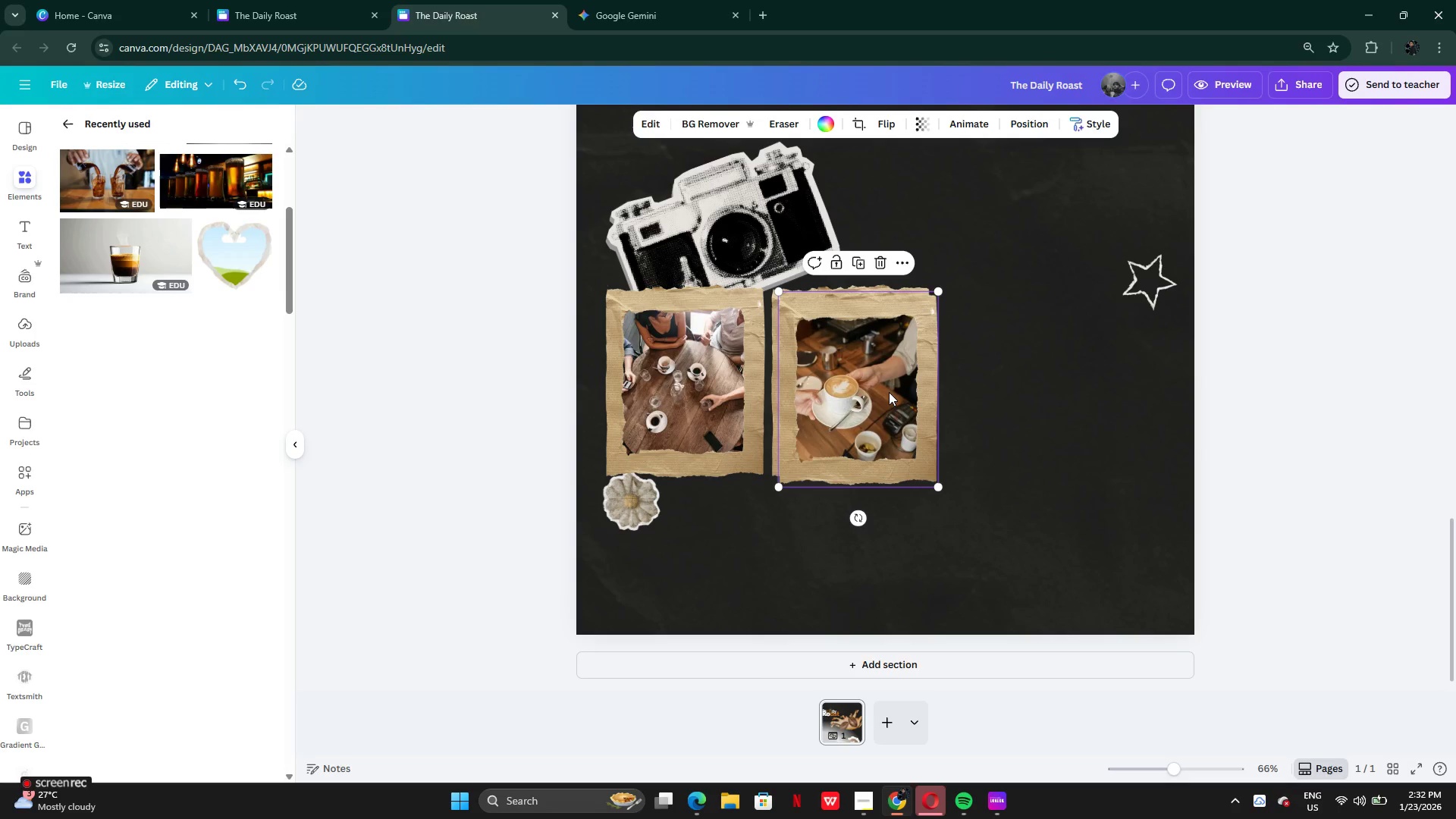 
left_click_drag(start_coordinate=[887, 394], to_coordinate=[1046, 387])
 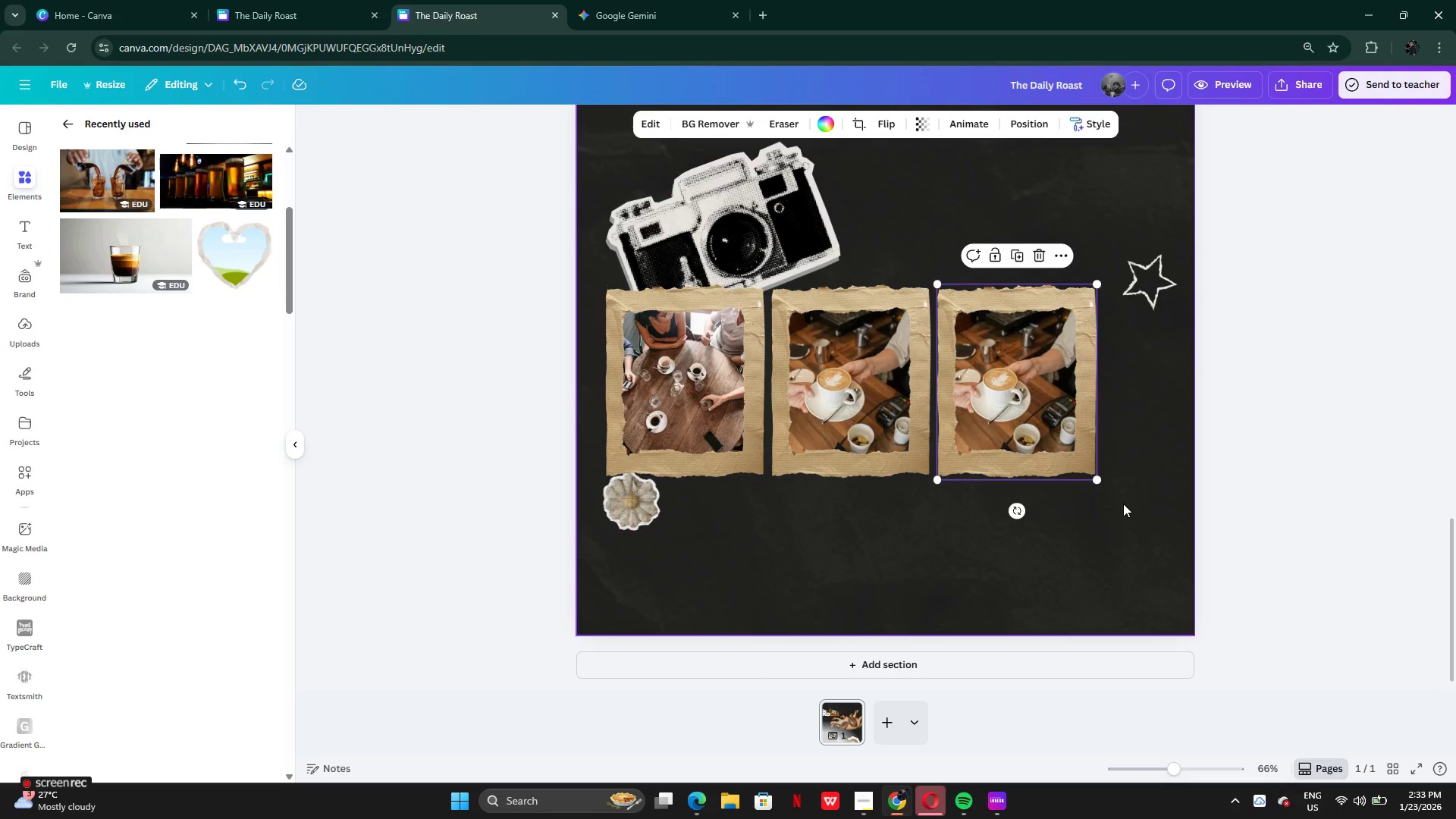 
left_click_drag(start_coordinate=[1123, 504], to_coordinate=[679, 390])
 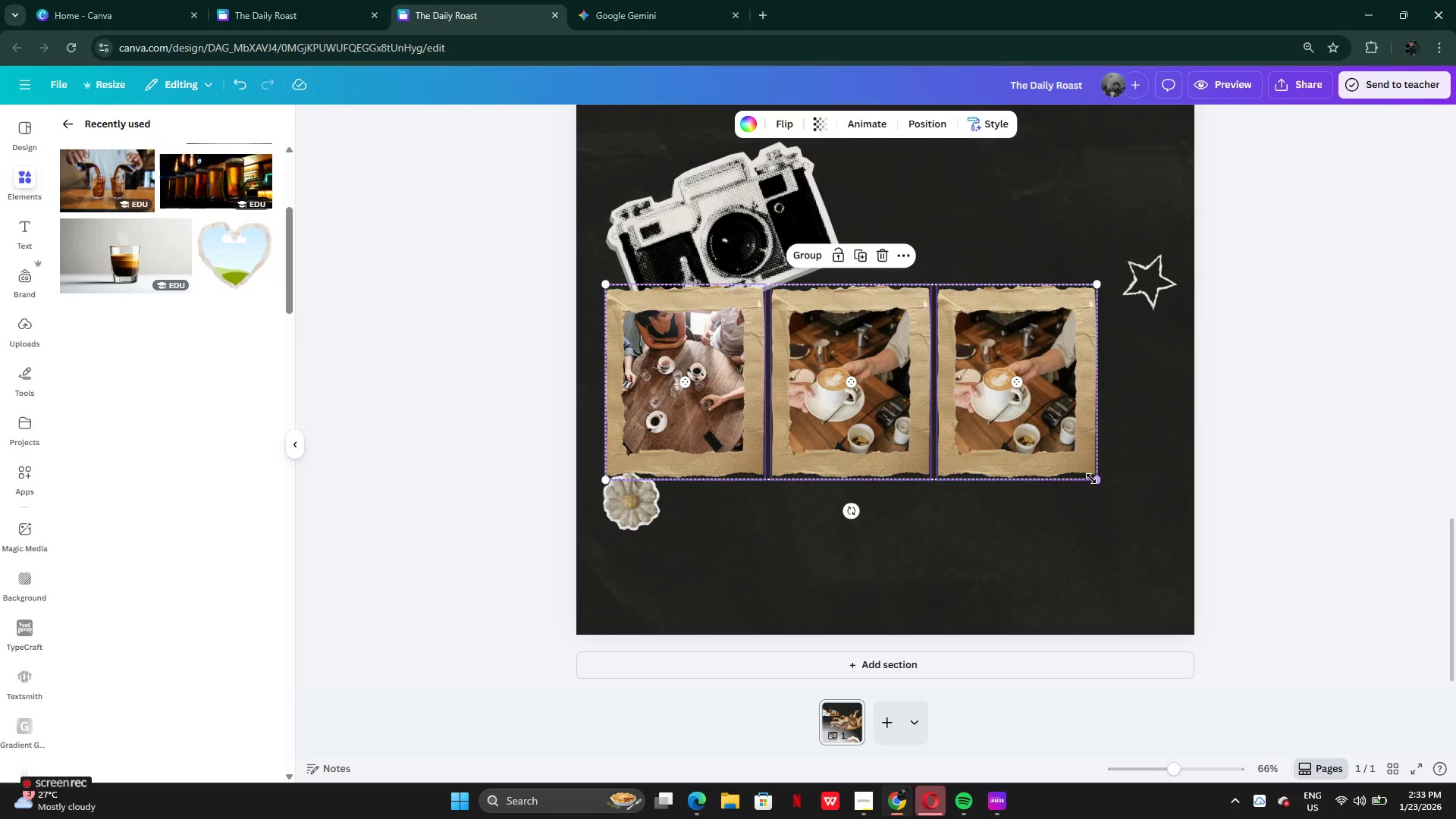 
left_click_drag(start_coordinate=[1090, 478], to_coordinate=[1085, 479])
 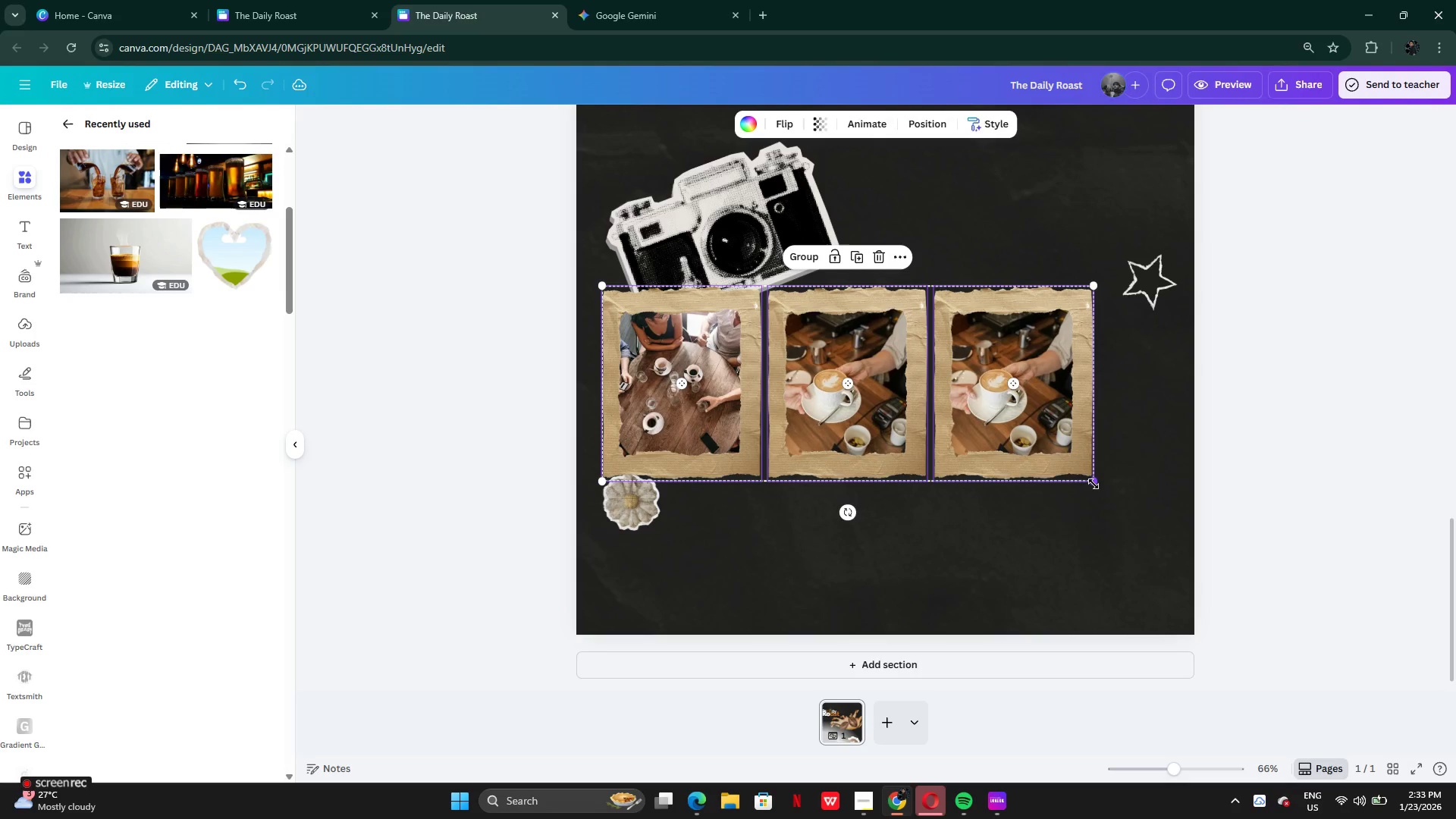 
left_click_drag(start_coordinate=[1093, 484], to_coordinate=[1015, 468])
 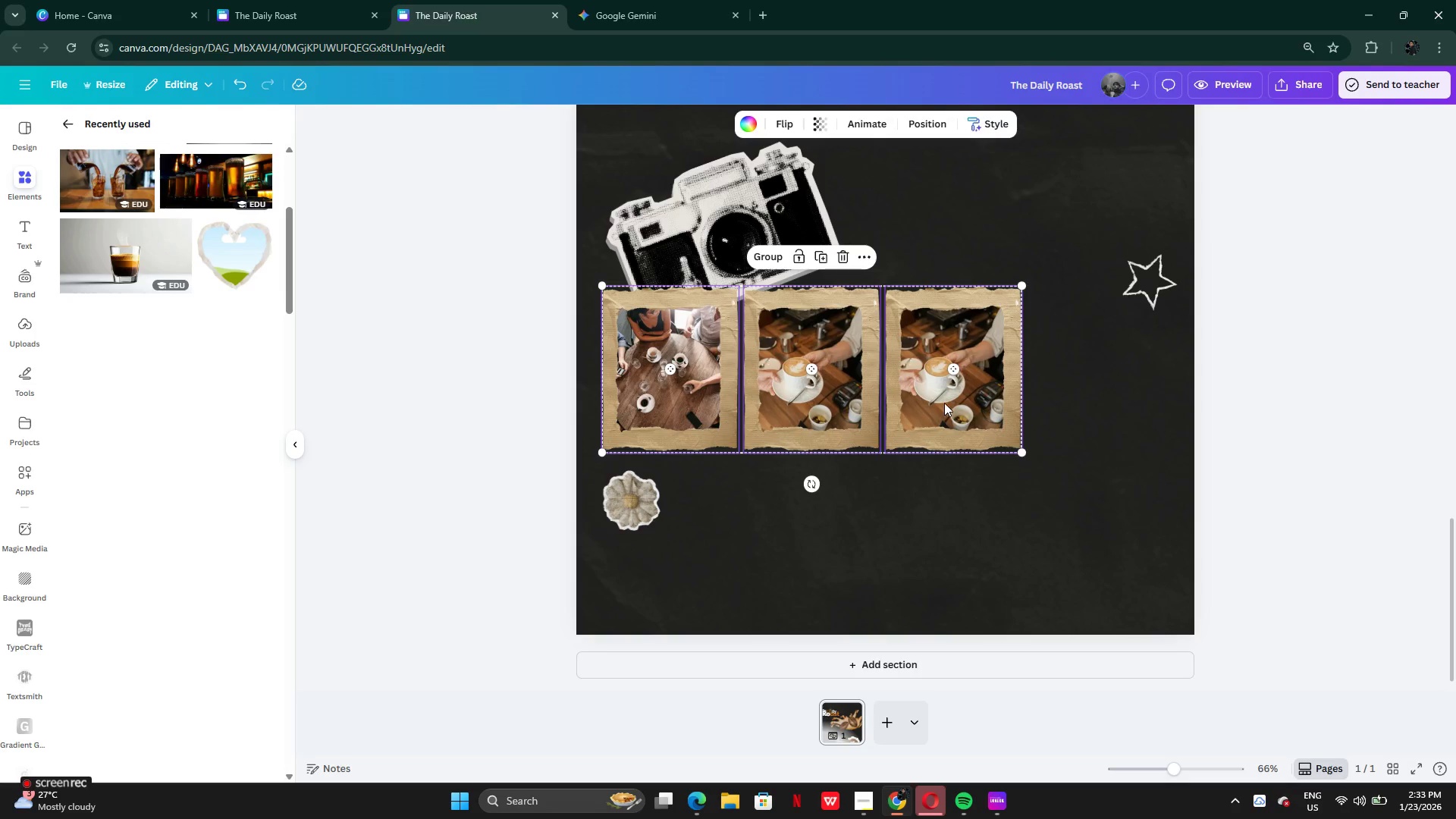 
left_click_drag(start_coordinate=[944, 403], to_coordinate=[946, 420])
 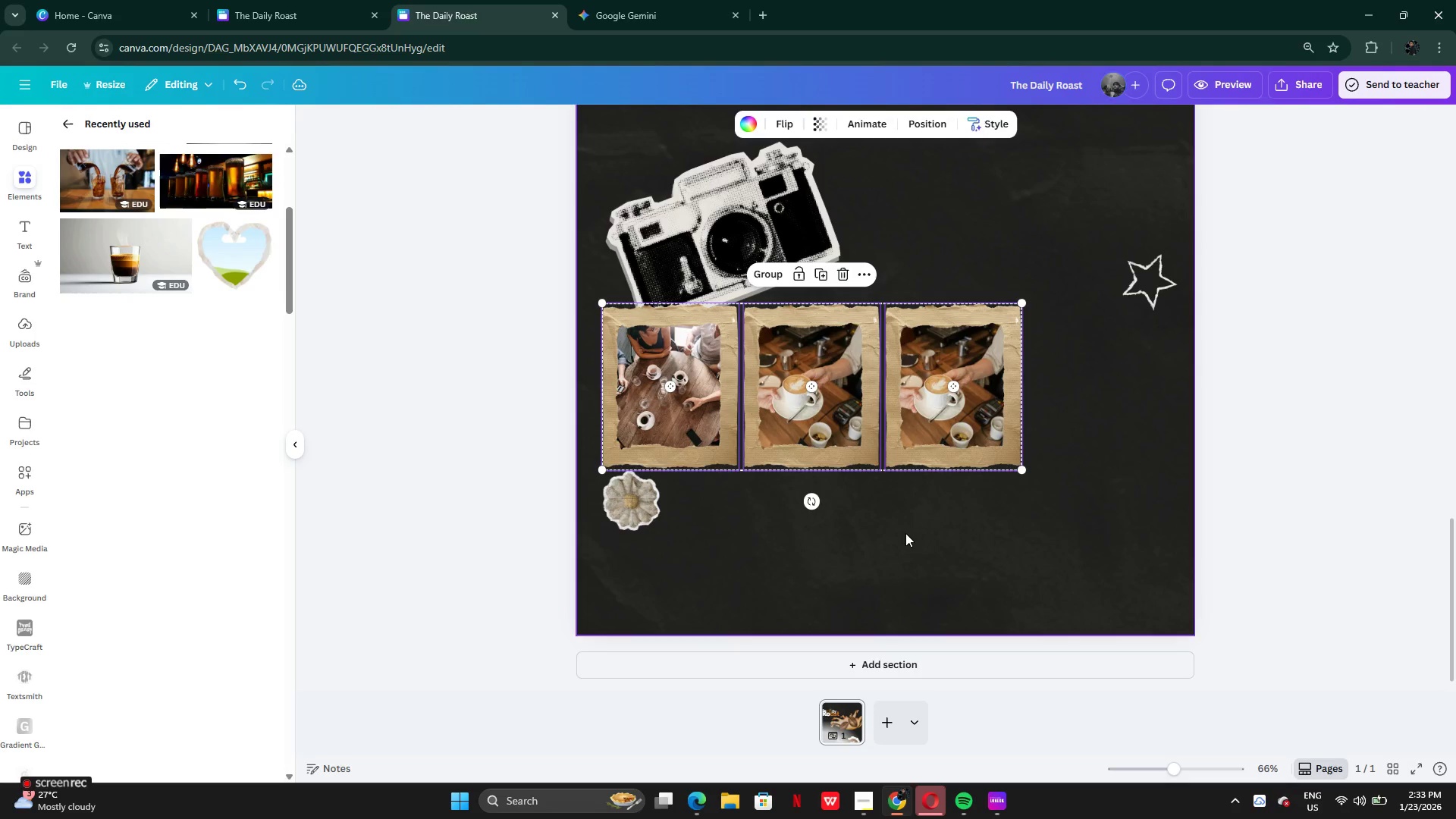 
left_click([905, 534])
 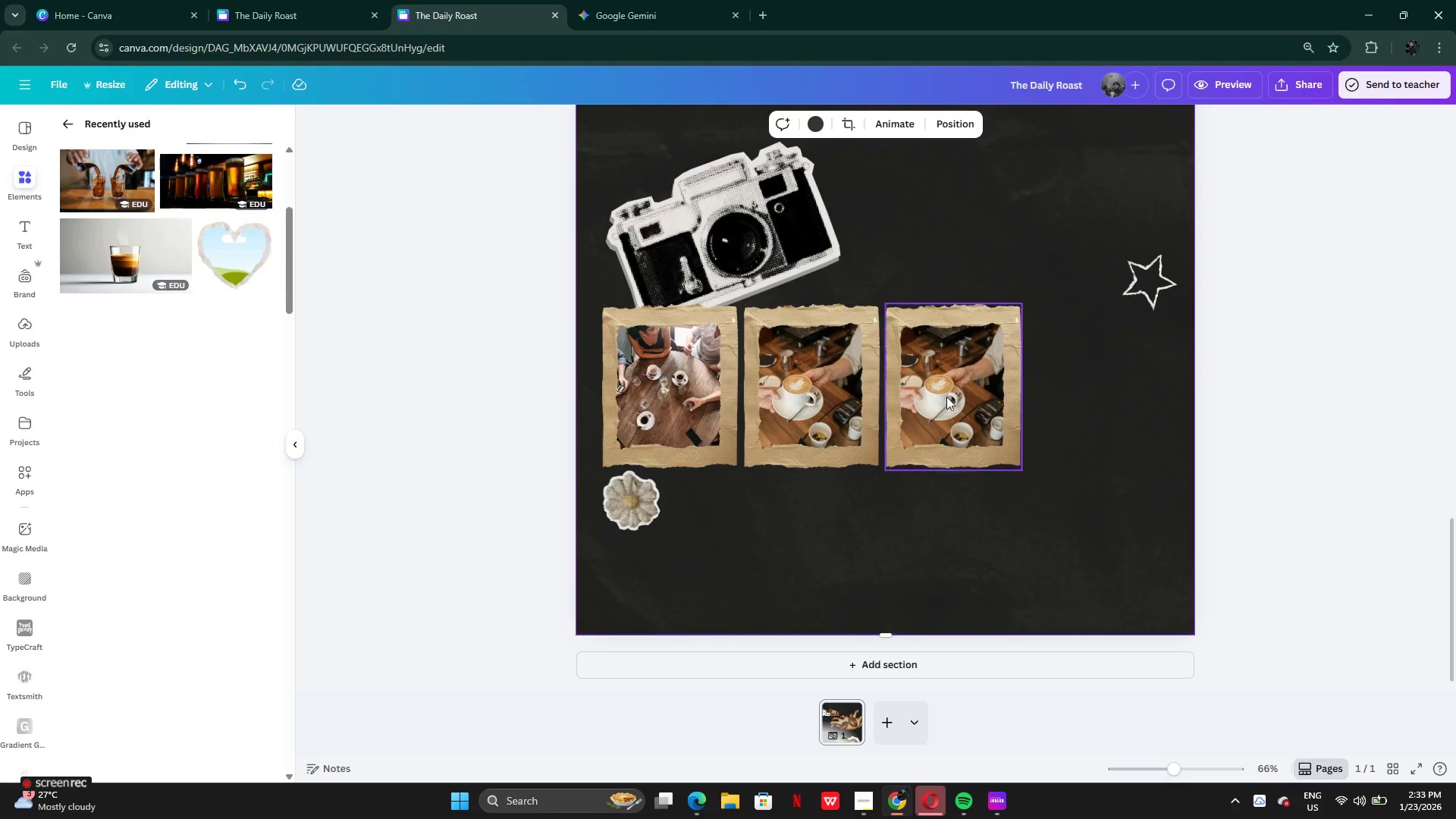 
left_click([952, 394])
 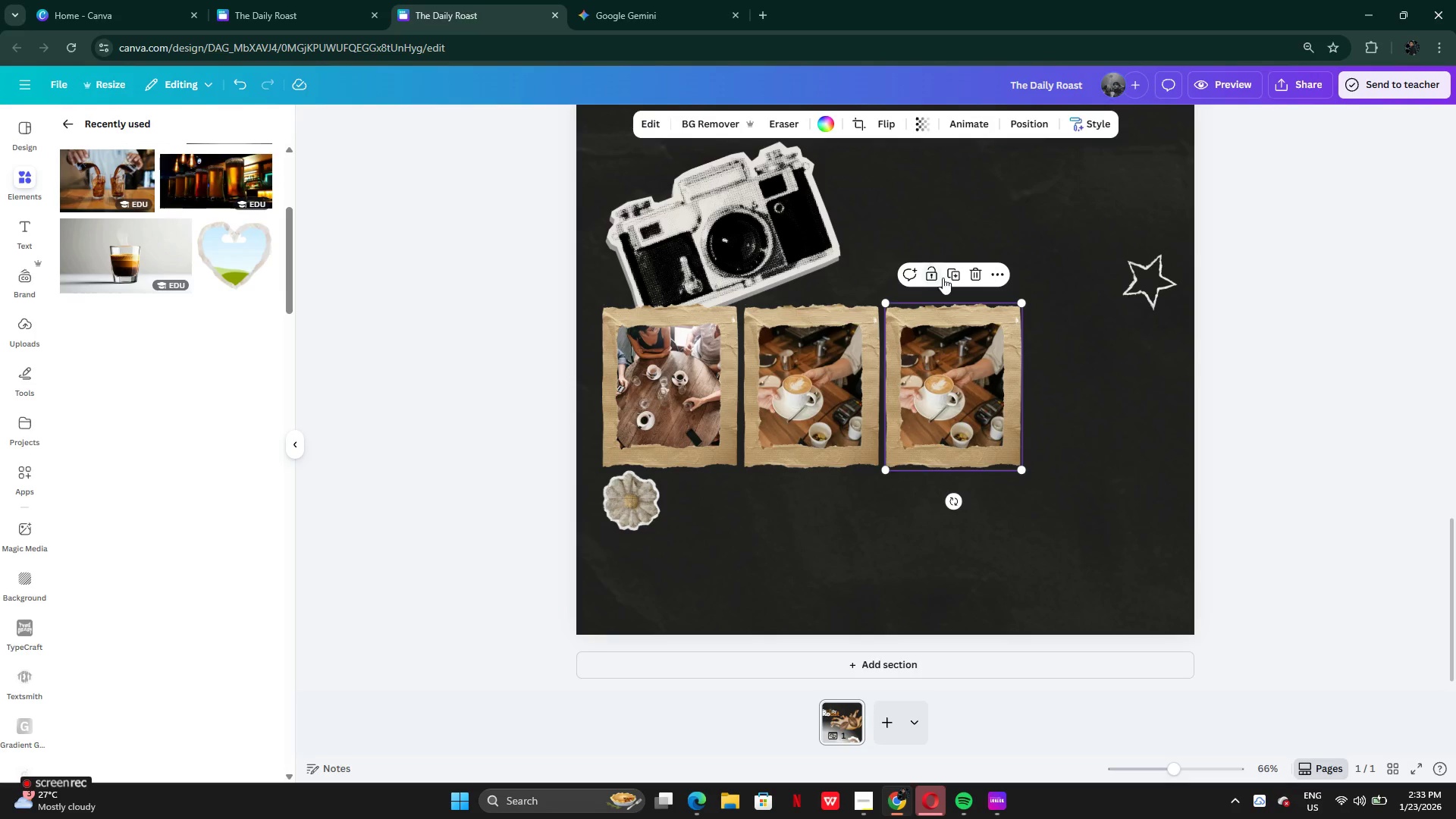 
left_click([950, 270])
 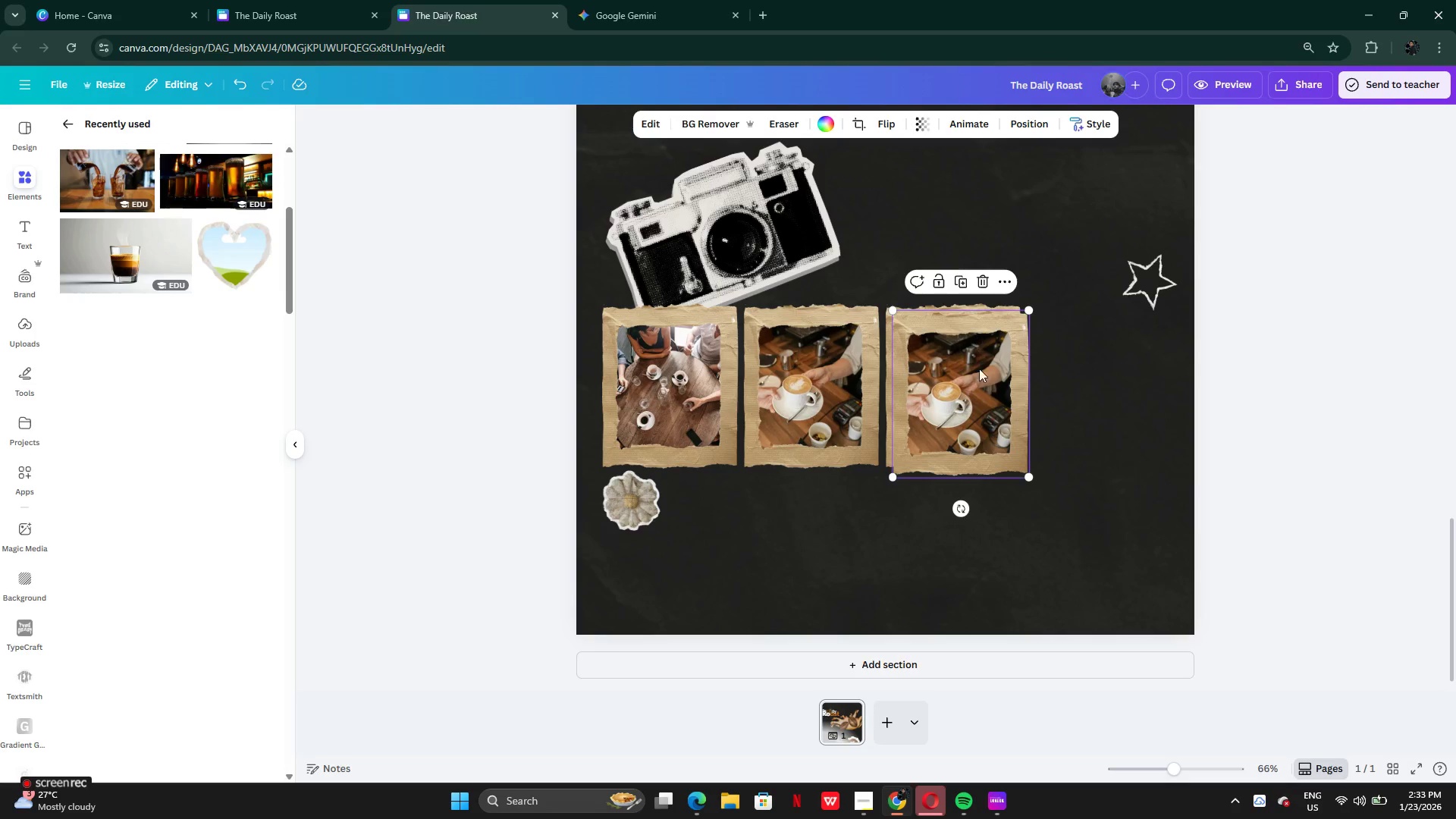 
left_click_drag(start_coordinate=[981, 380], to_coordinate=[1113, 369])
 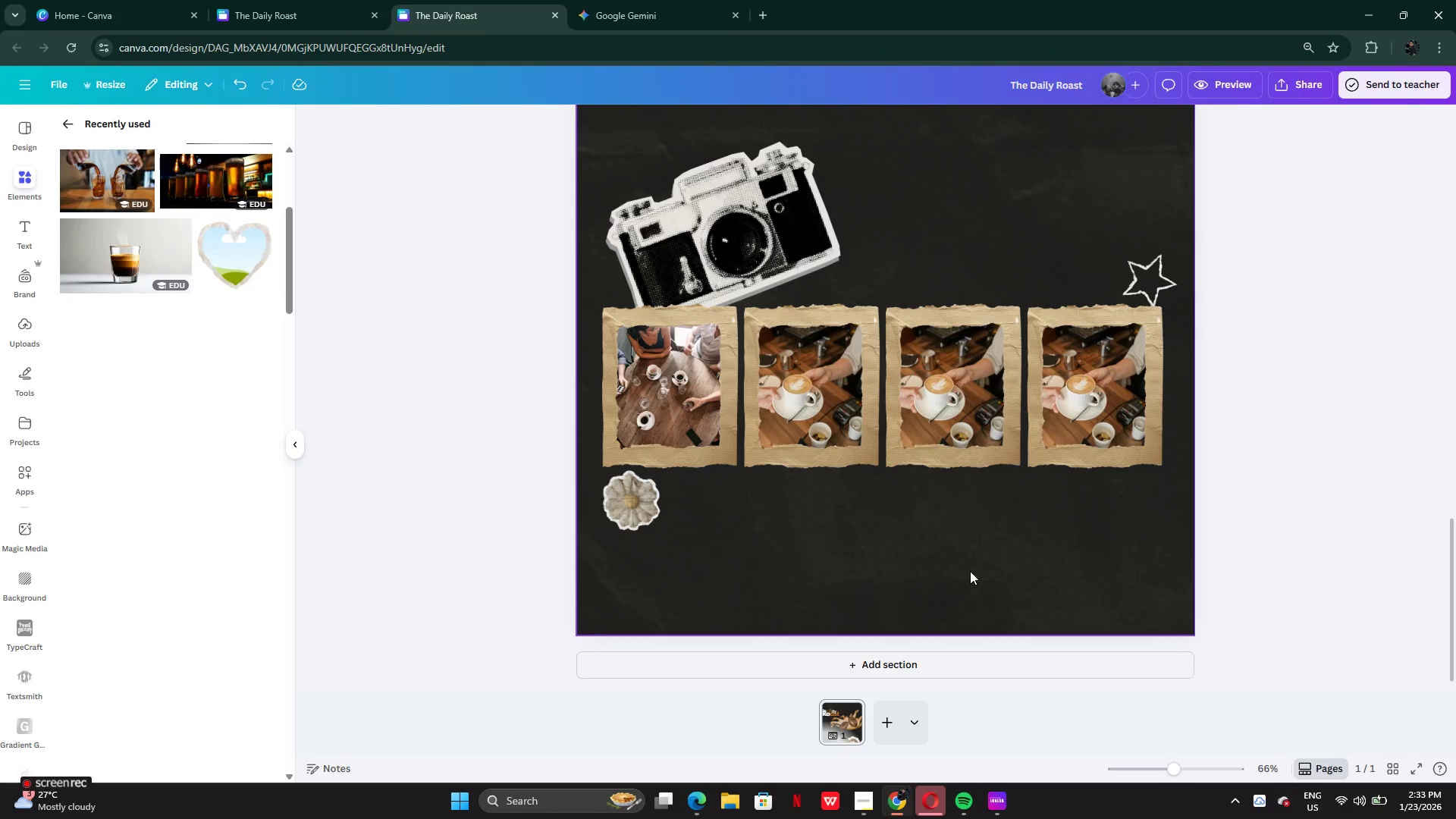 
scroll: coordinate [877, 201], scroll_direction: up, amount: 6.0
 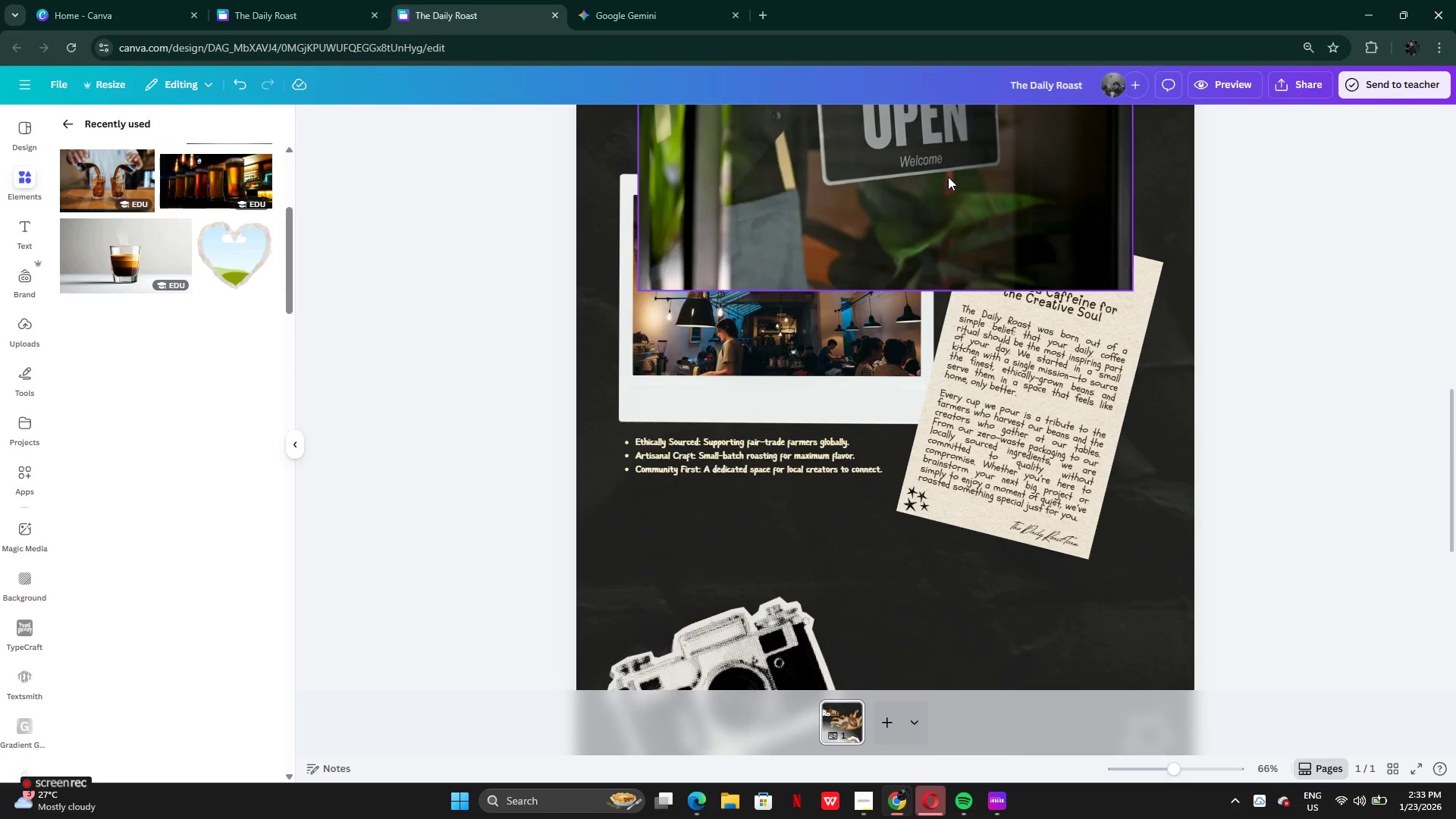 
left_click_drag(start_coordinate=[948, 177], to_coordinate=[996, 645])
 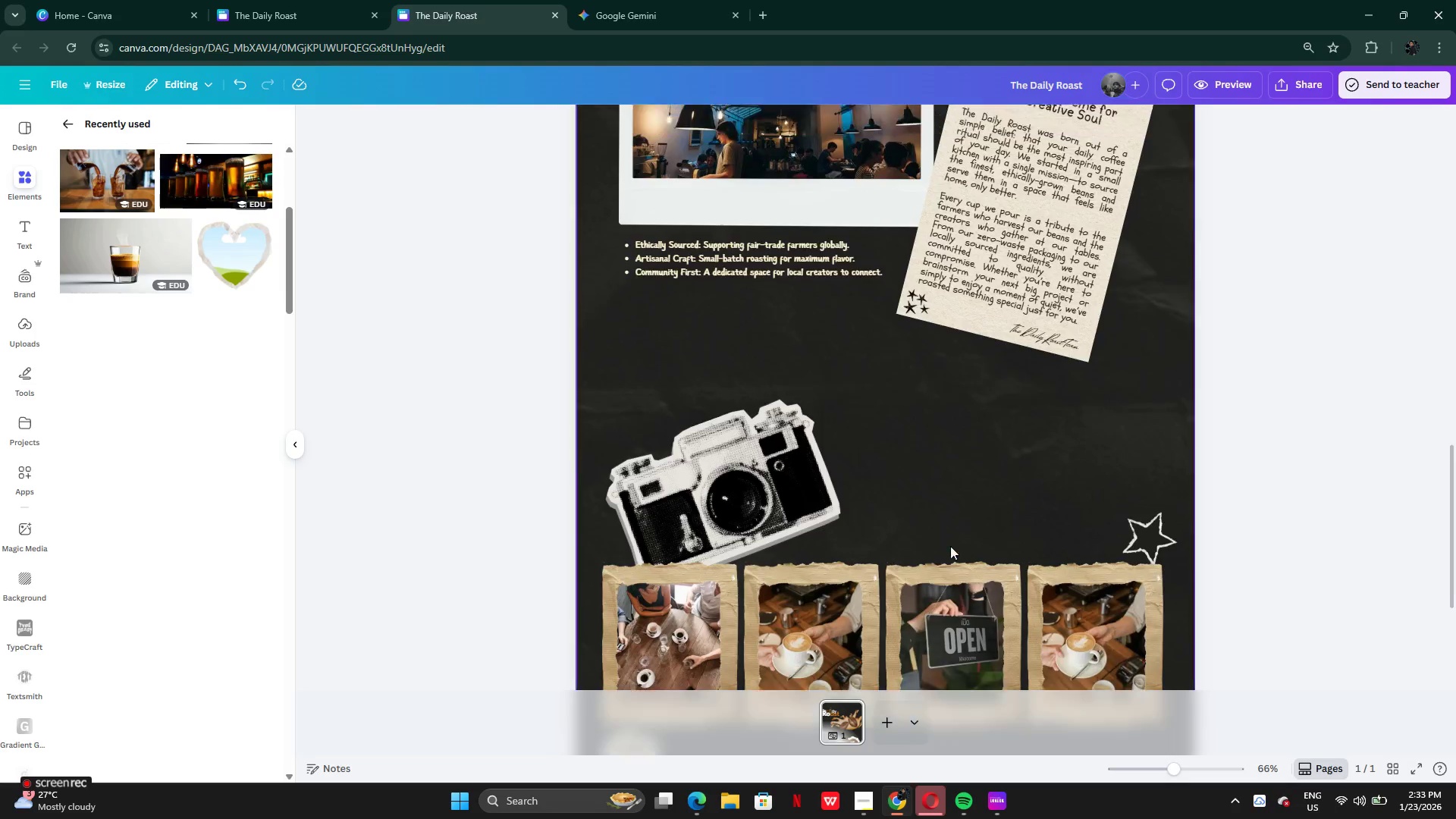 
scroll: coordinate [1025, 576], scroll_direction: down, amount: 3.0
 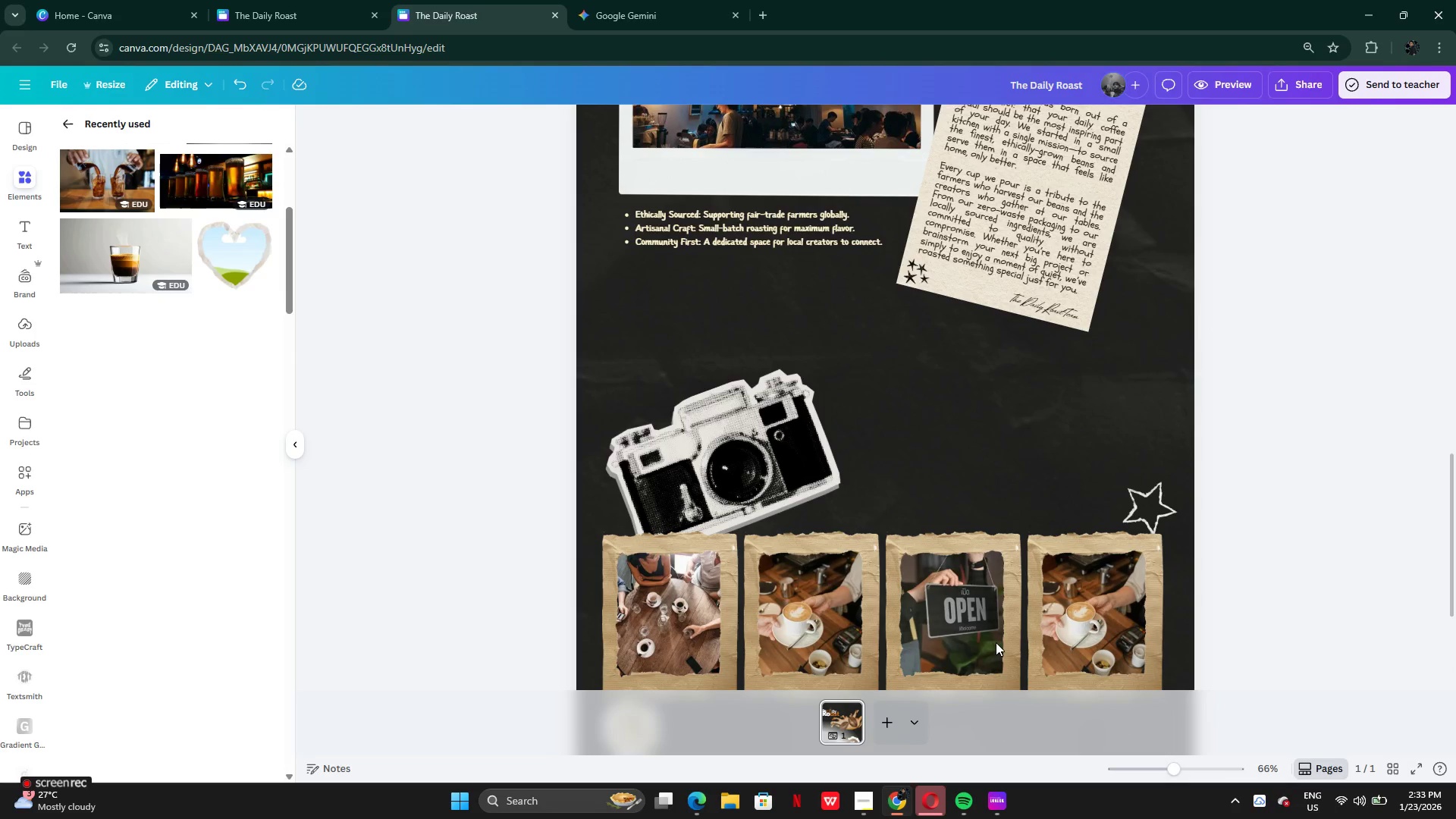 
scroll: coordinate [905, 353], scroll_direction: up, amount: 3.0
 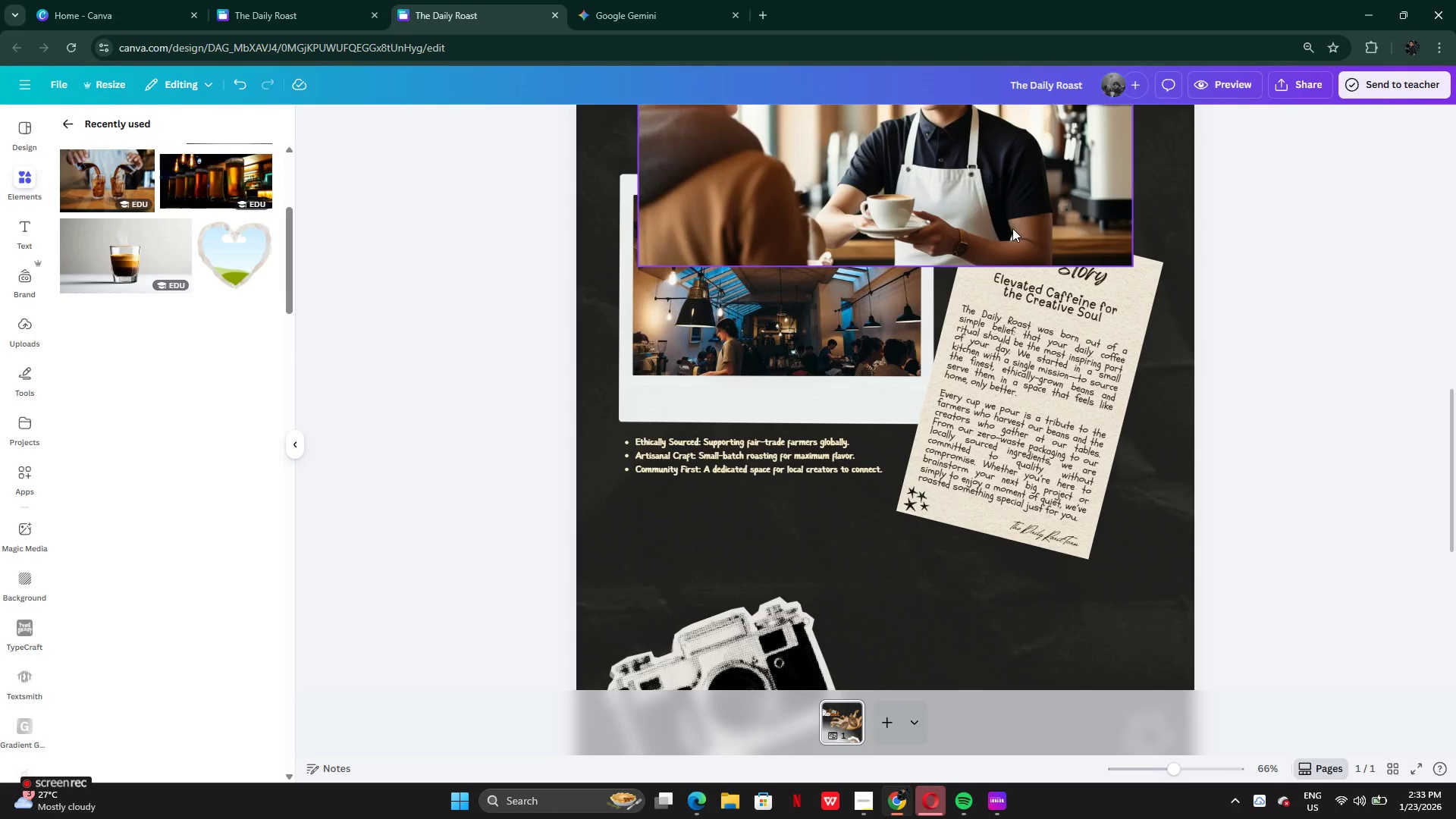 
left_click_drag(start_coordinate=[1006, 213], to_coordinate=[1070, 542])
 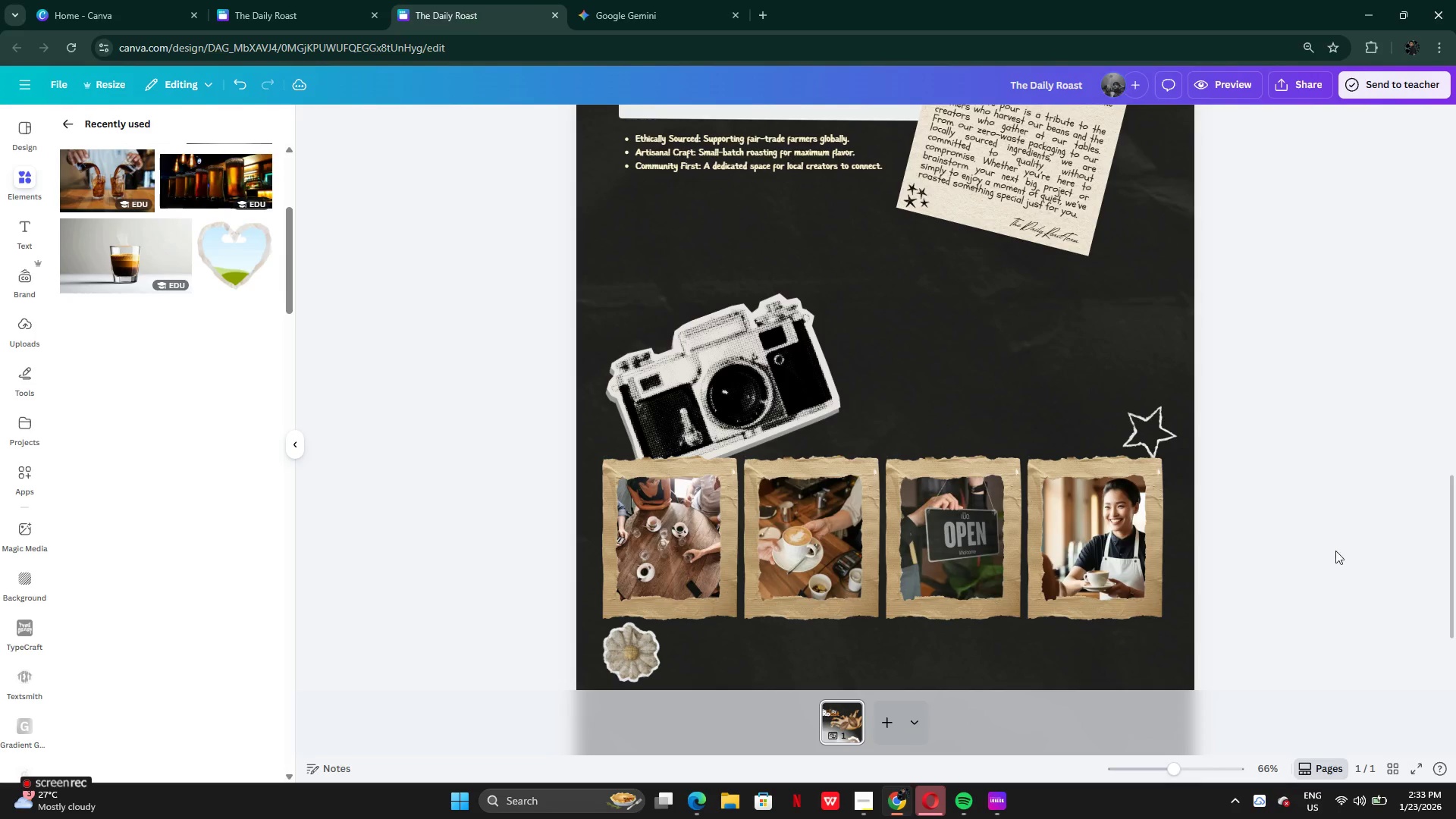 
scroll: coordinate [1041, 557], scroll_direction: down, amount: 4.0
 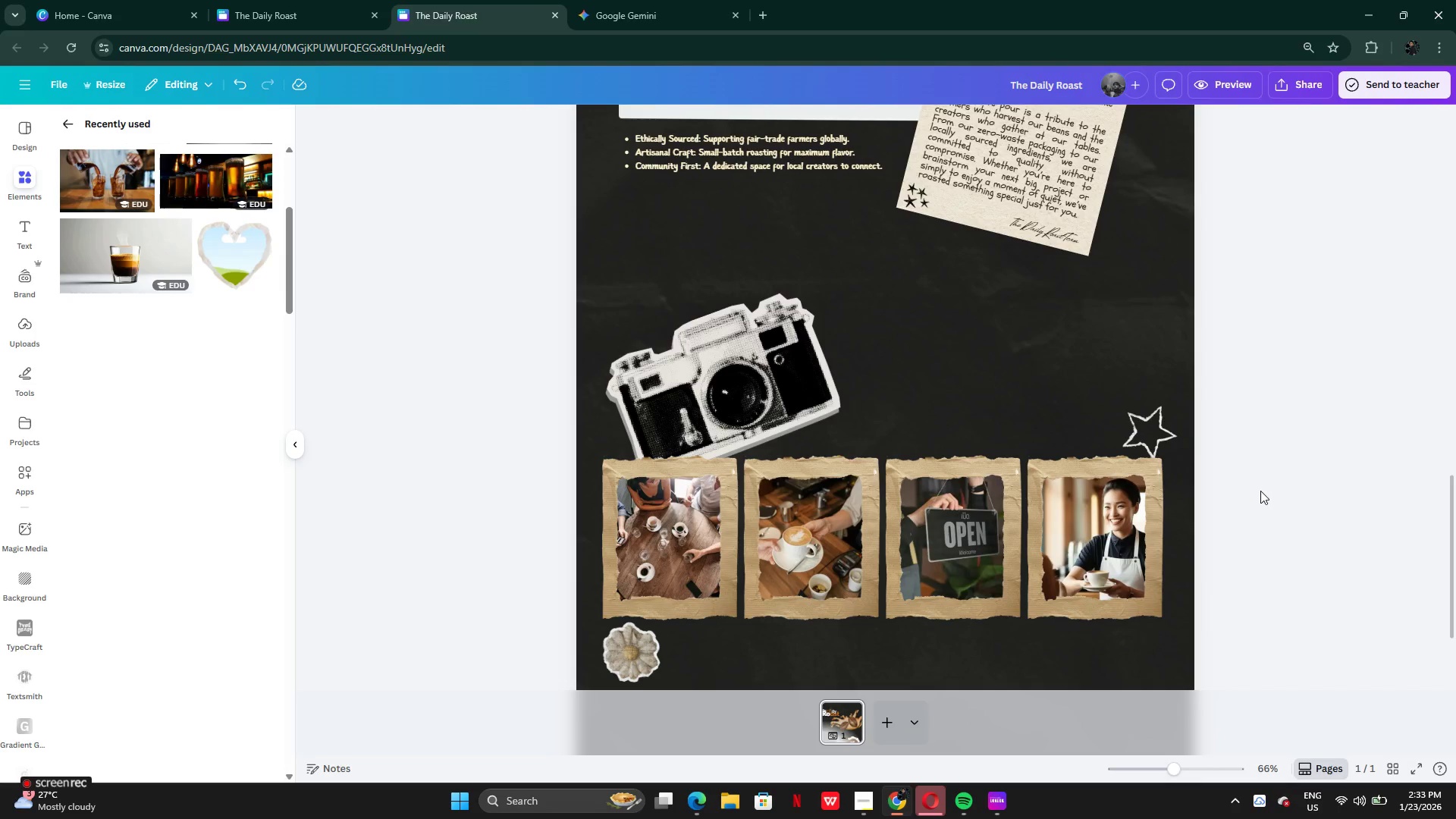 
wait(5.53)
 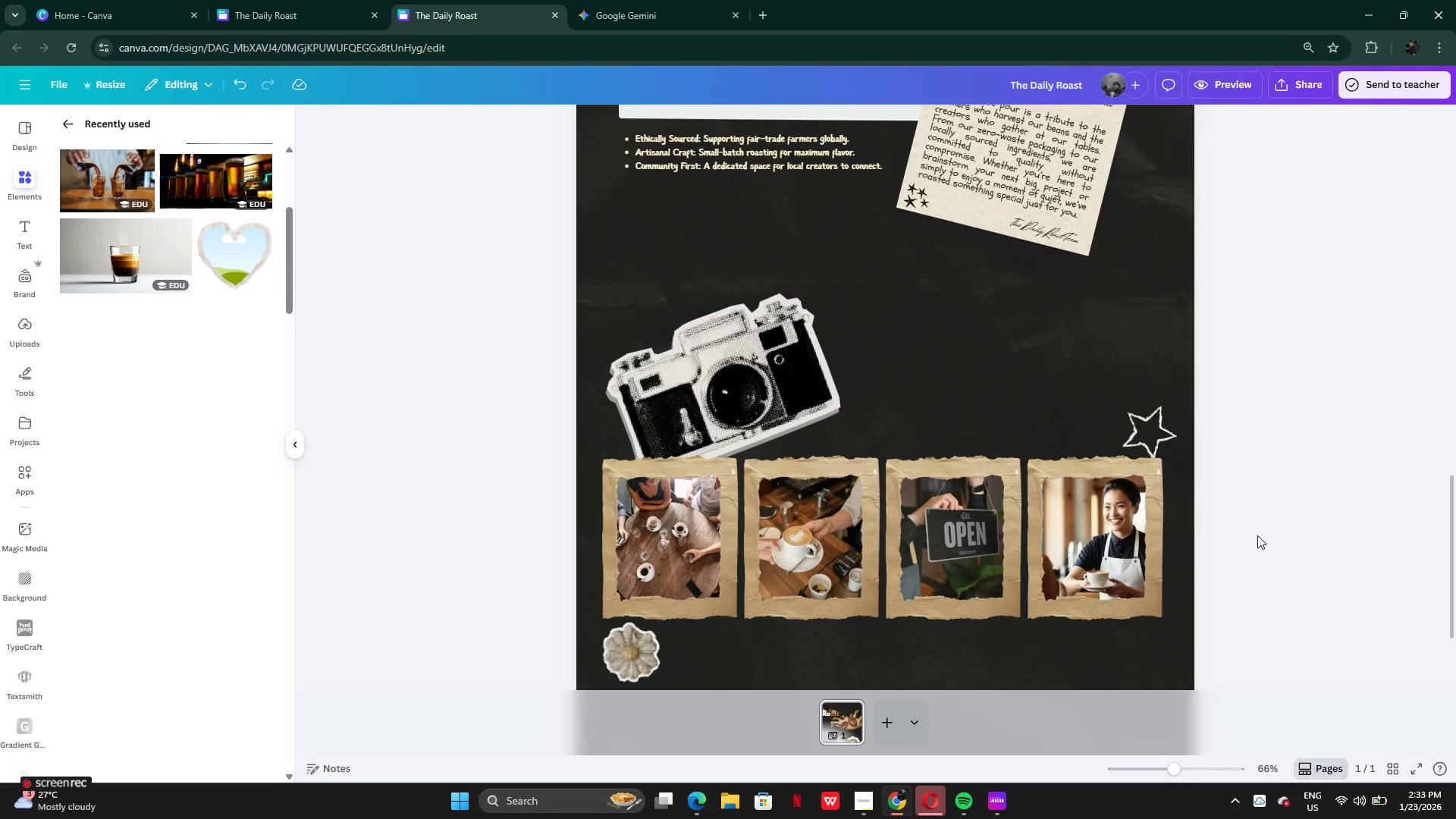 
left_click_drag(start_coordinate=[739, 420], to_coordinate=[733, 442])
 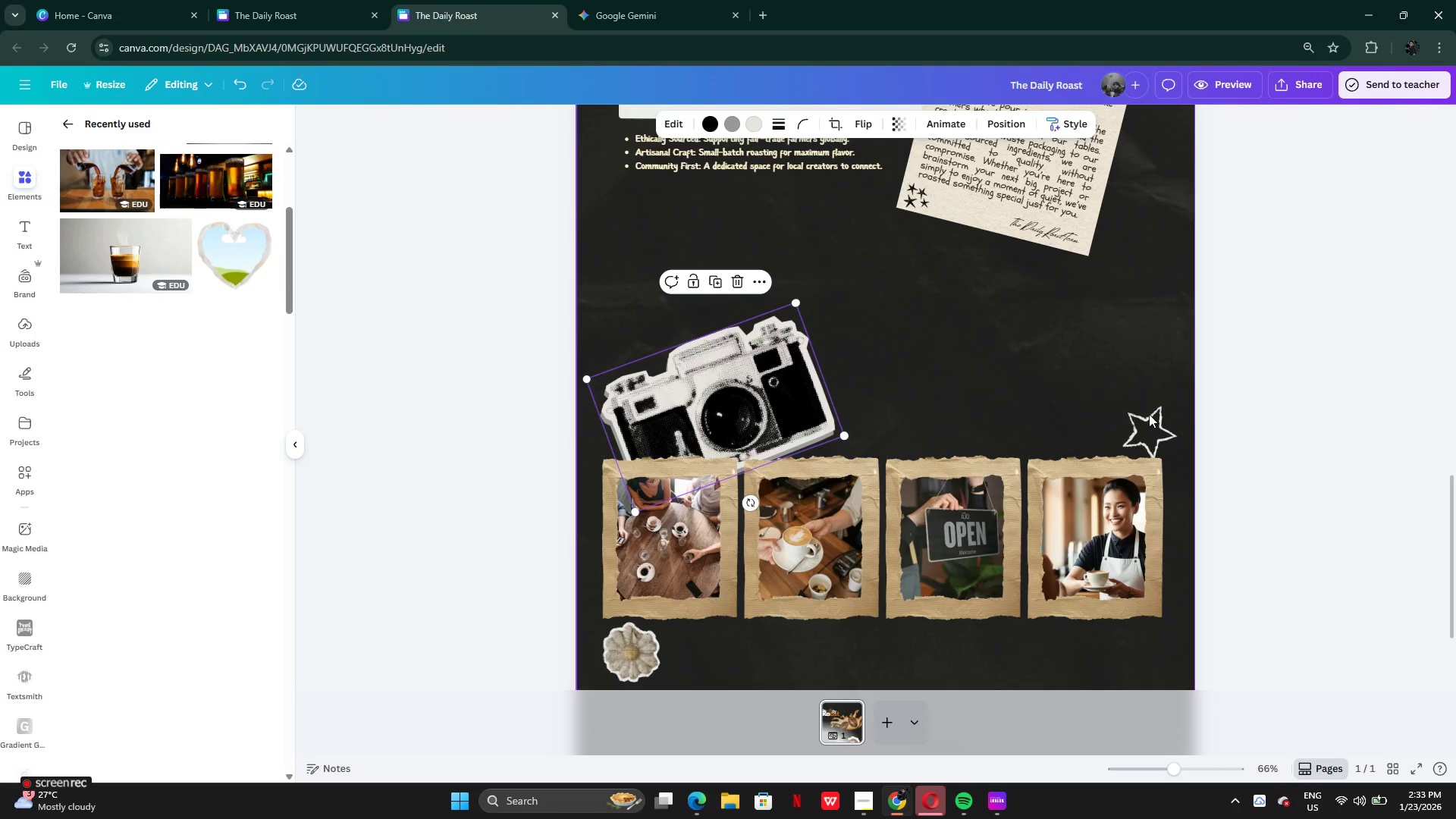 
left_click([1146, 434])
 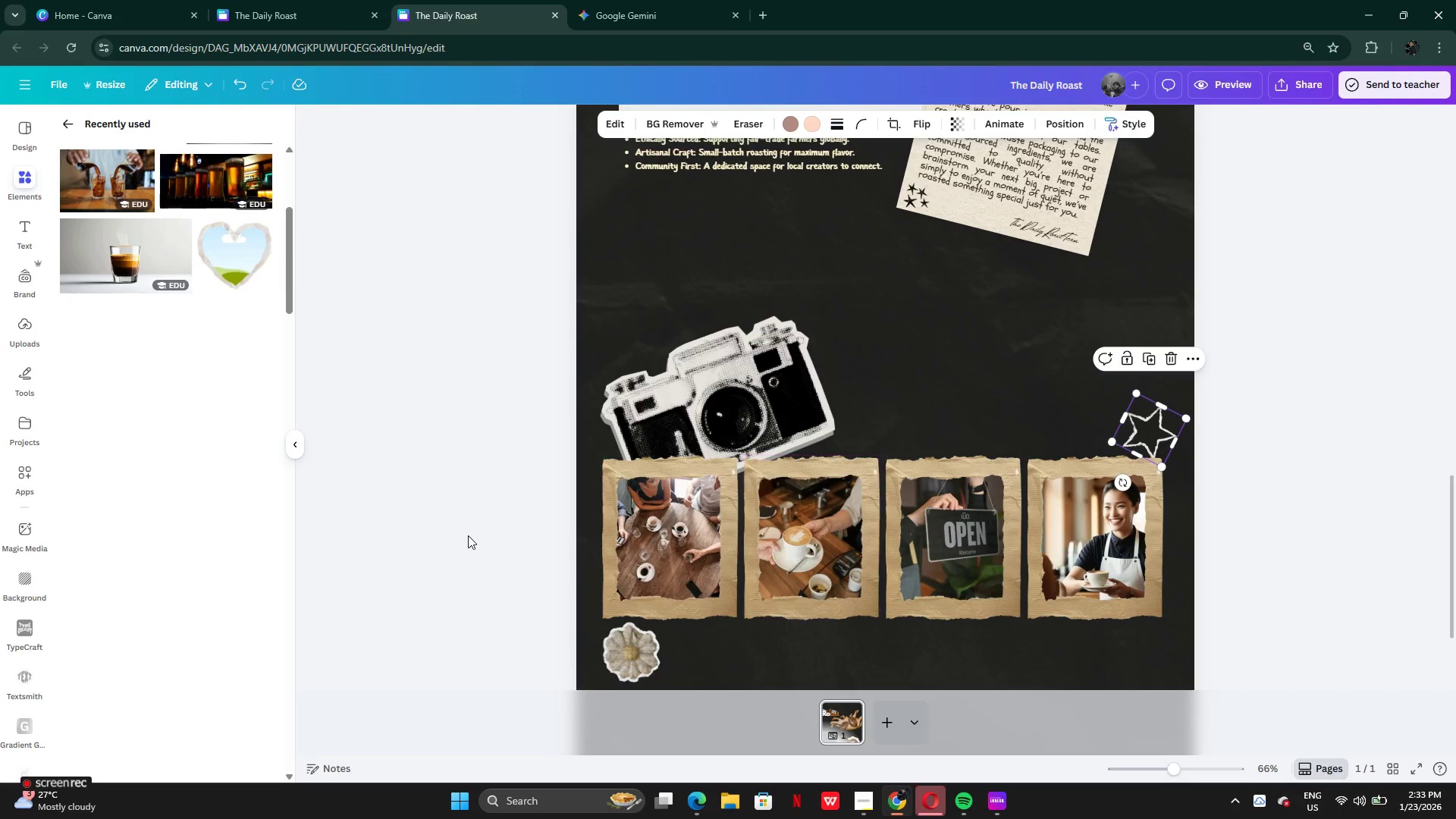 
left_click_drag(start_coordinate=[459, 535], to_coordinate=[1106, 547])
 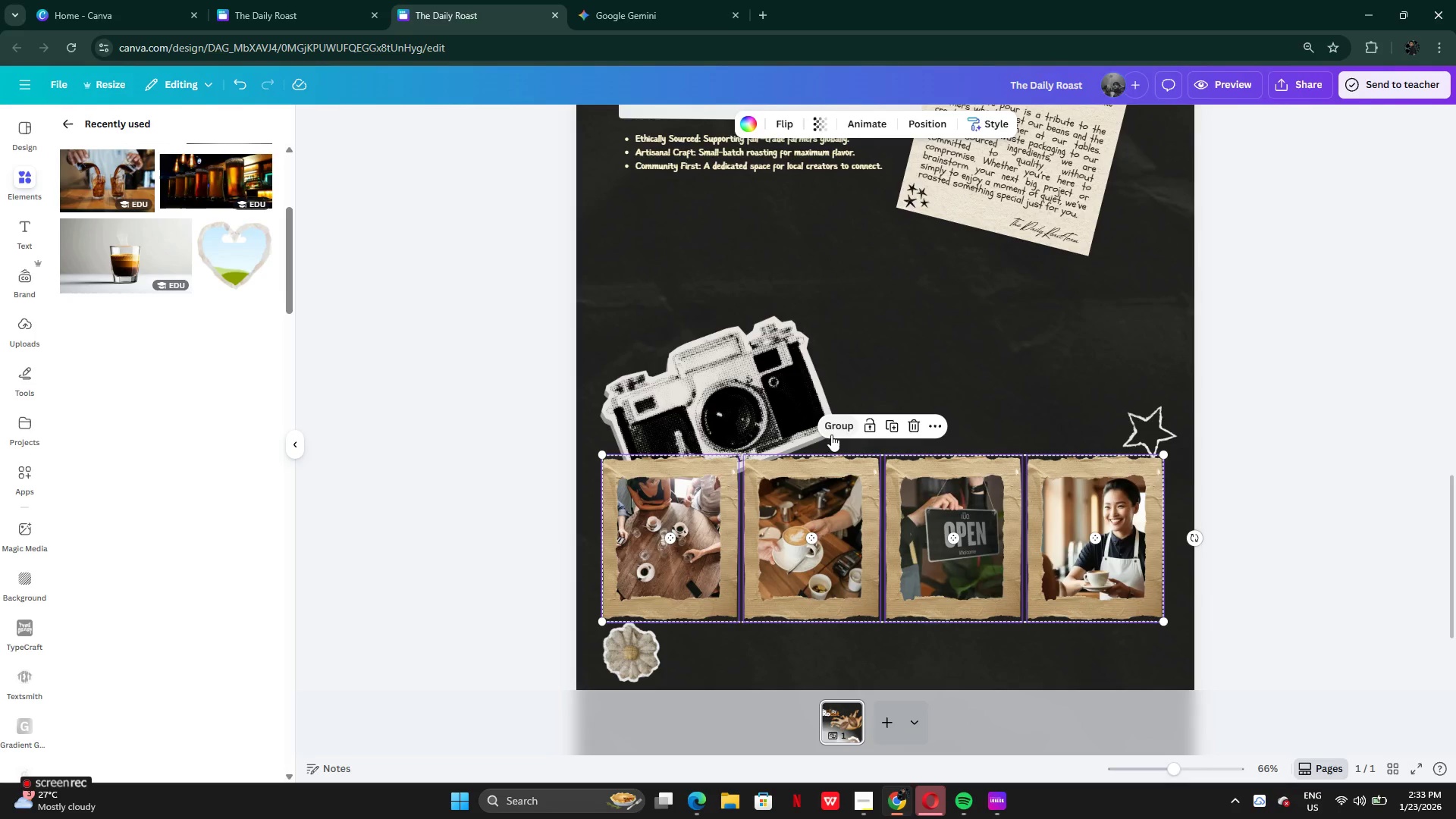 
left_click([834, 428])
 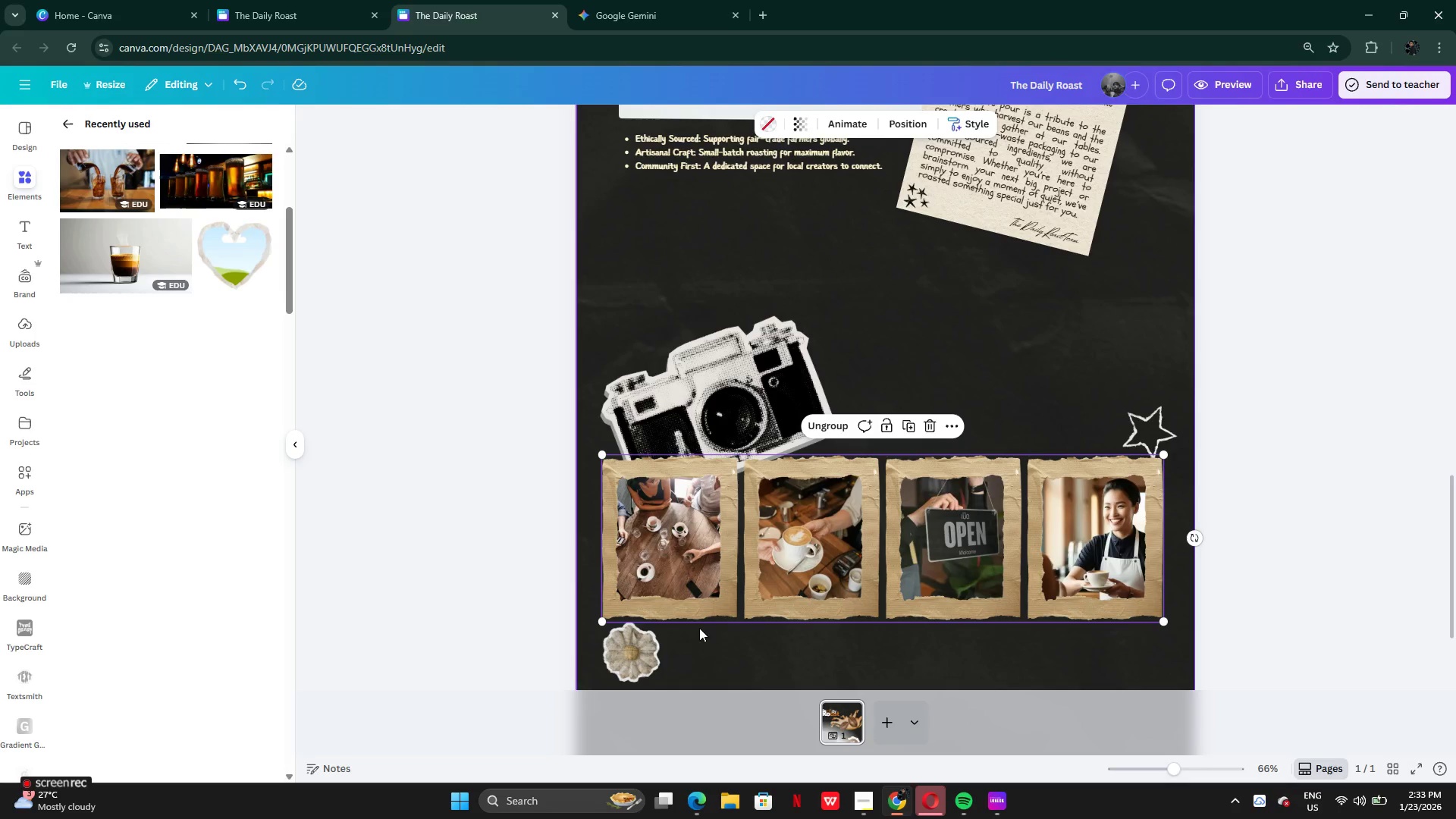 
left_click_drag(start_coordinate=[631, 642], to_coordinate=[630, 622])
 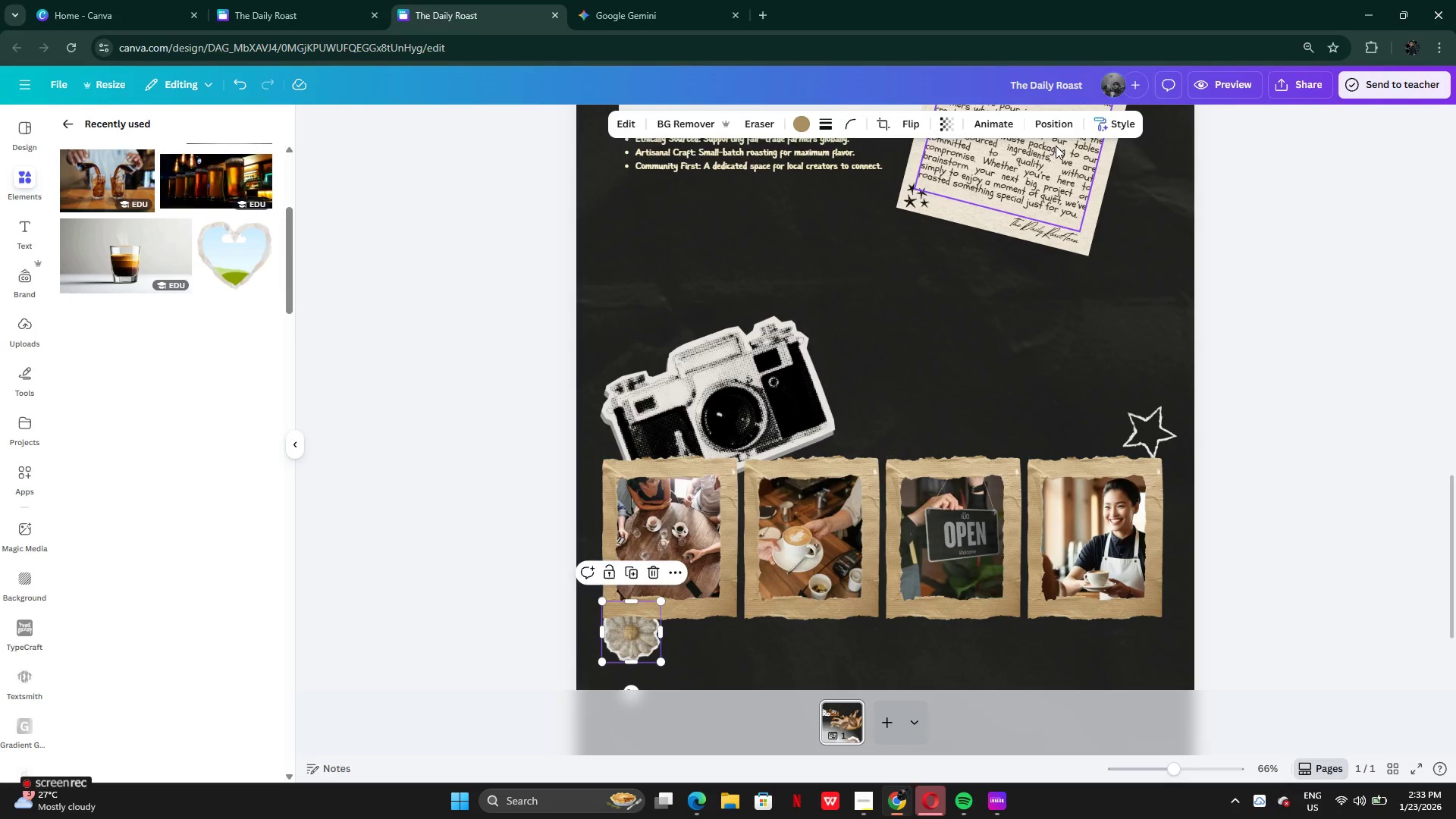 
left_click([1058, 121])
 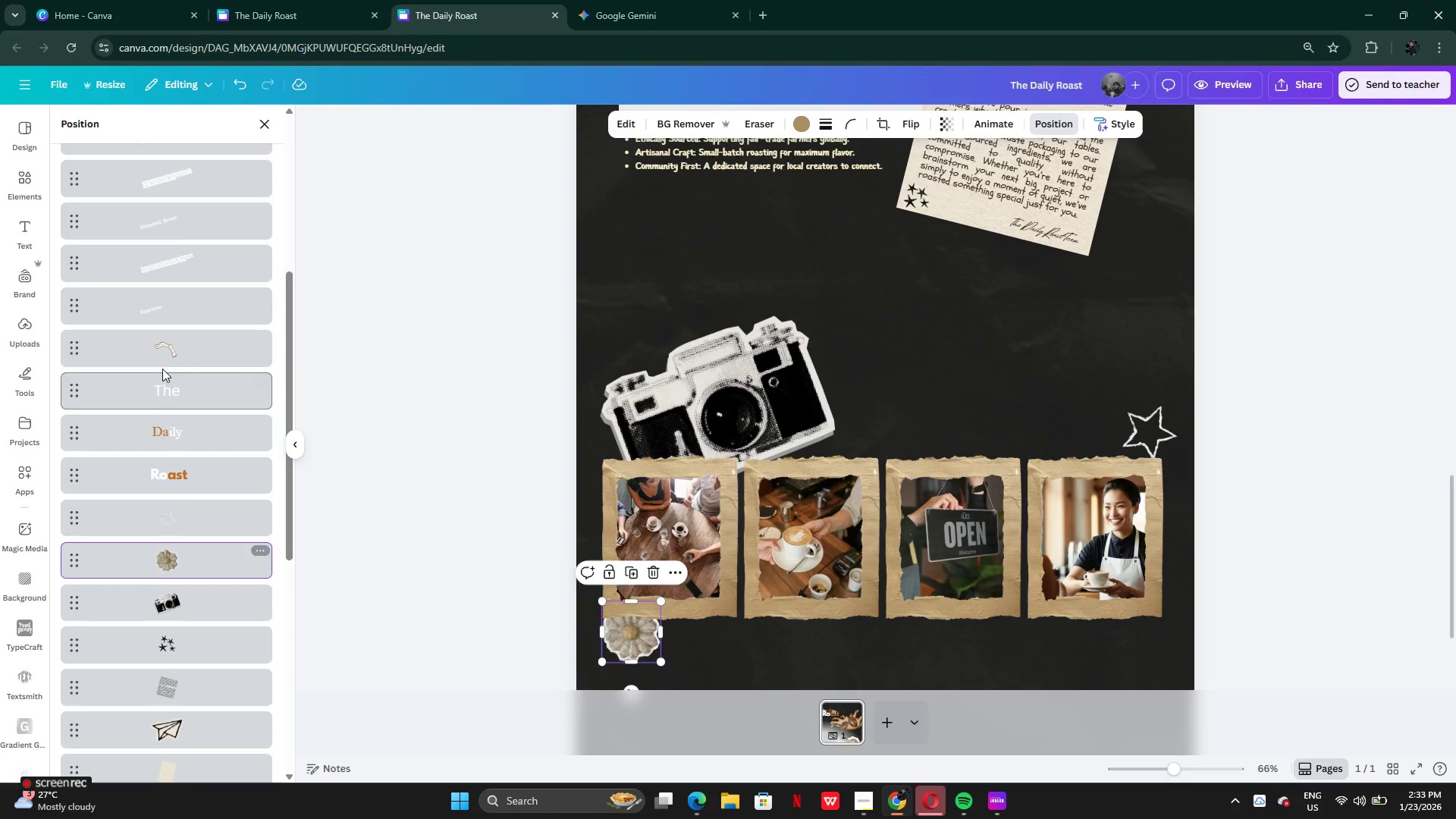 
scroll: coordinate [196, 740], scroll_direction: up, amount: 8.0
 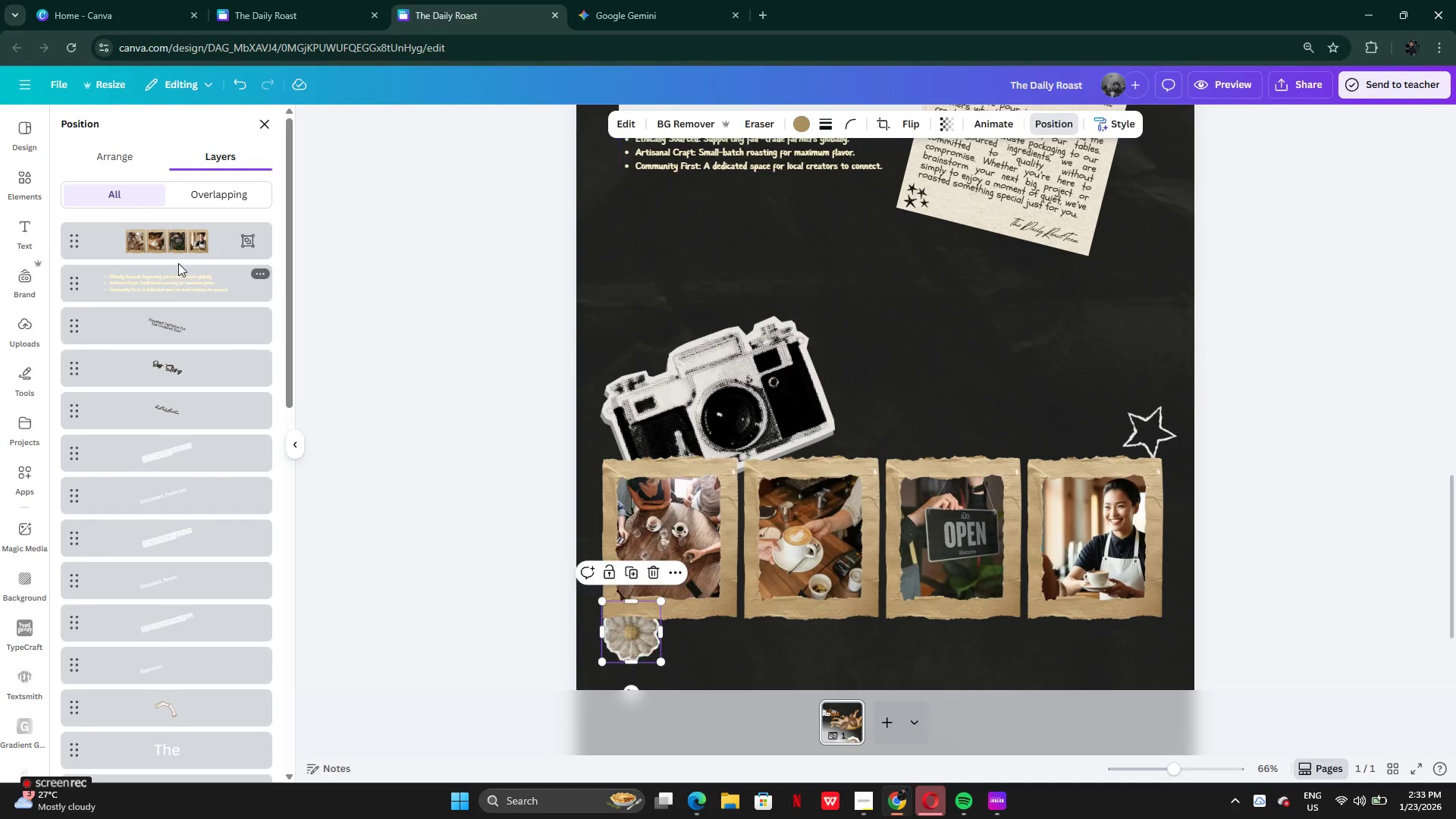 
left_click_drag(start_coordinate=[177, 240], to_coordinate=[166, 394])
 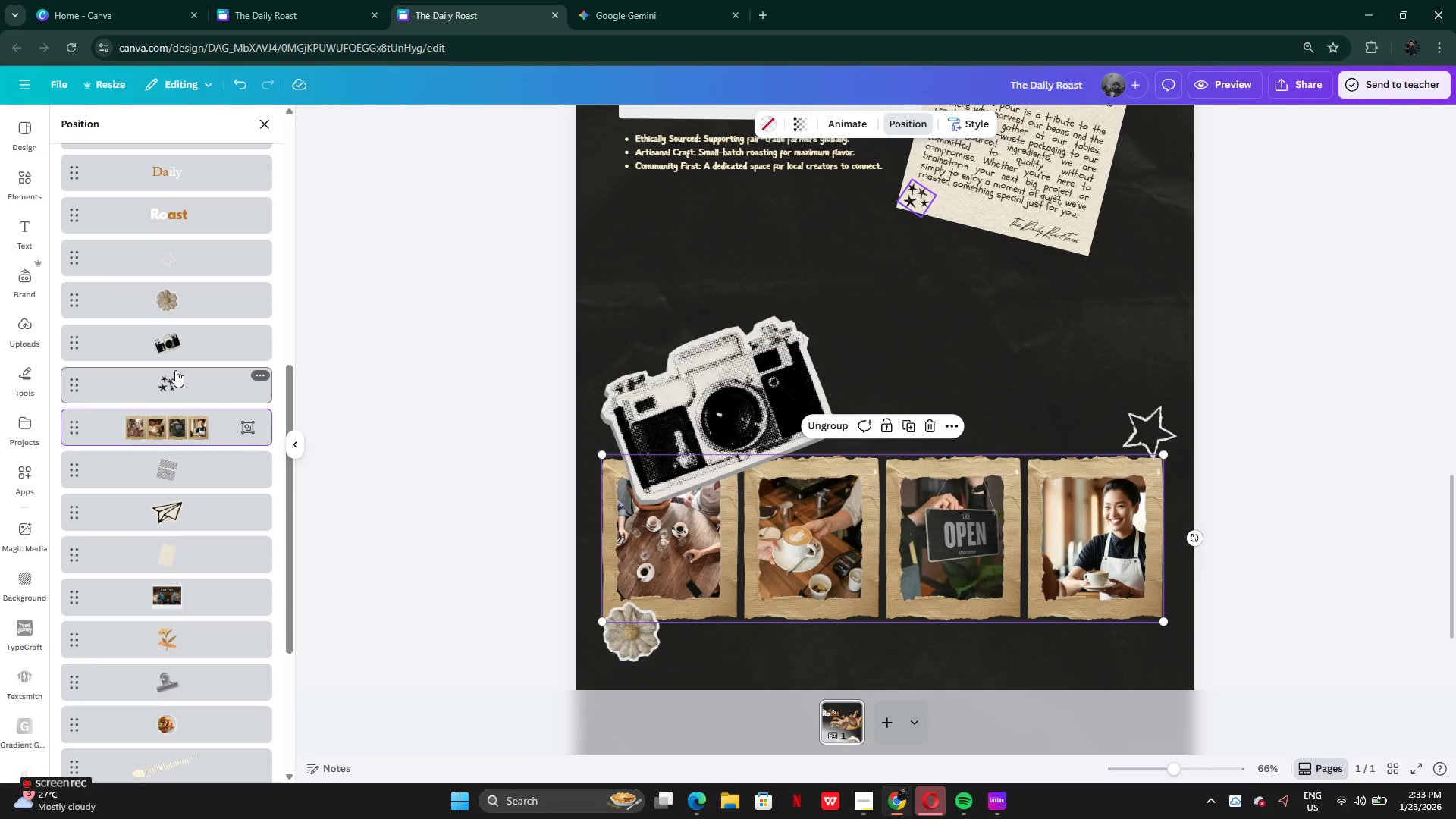 
left_click_drag(start_coordinate=[174, 347], to_coordinate=[163, 461])
 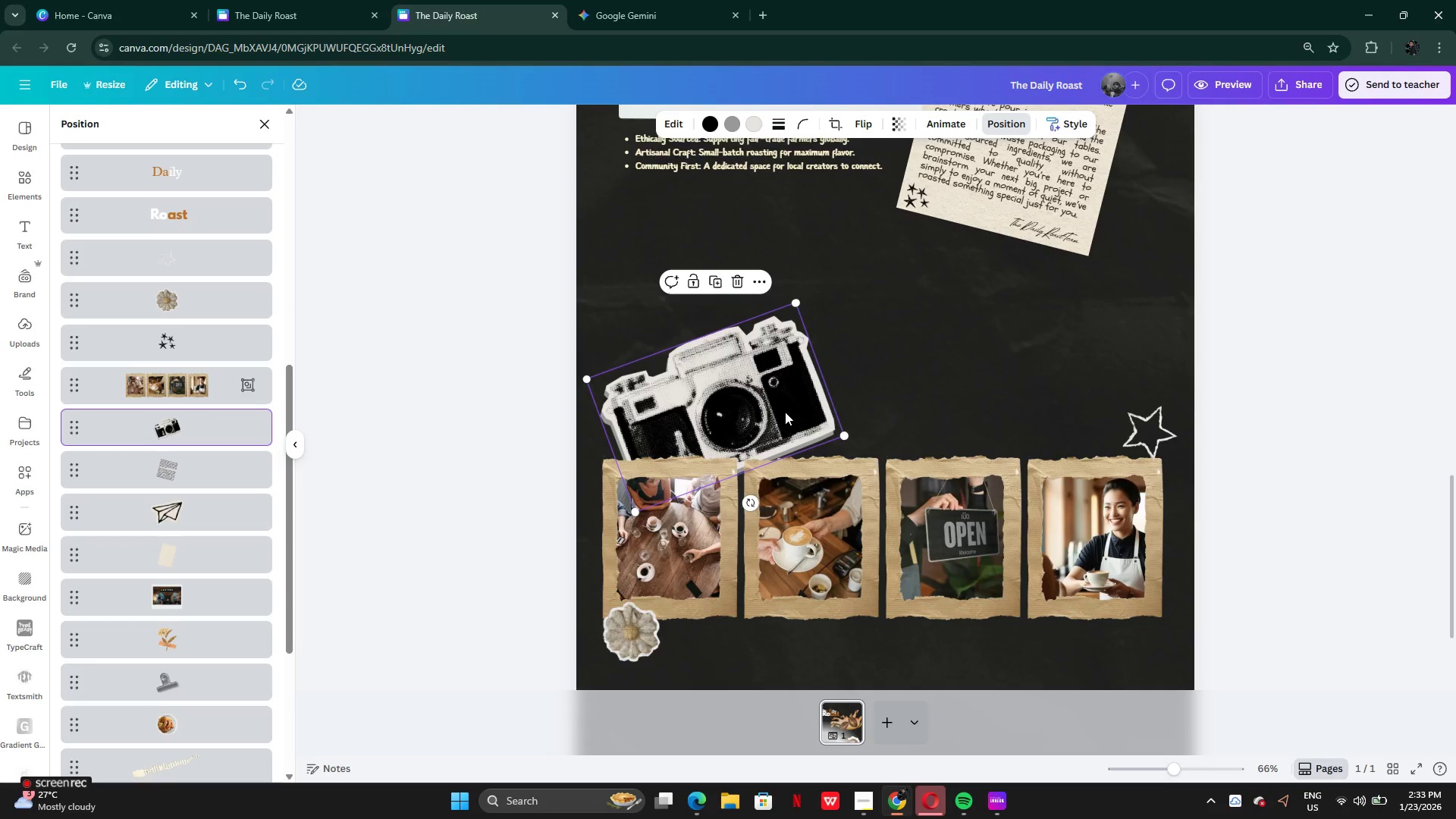 
left_click_drag(start_coordinate=[777, 402], to_coordinate=[783, 369])
 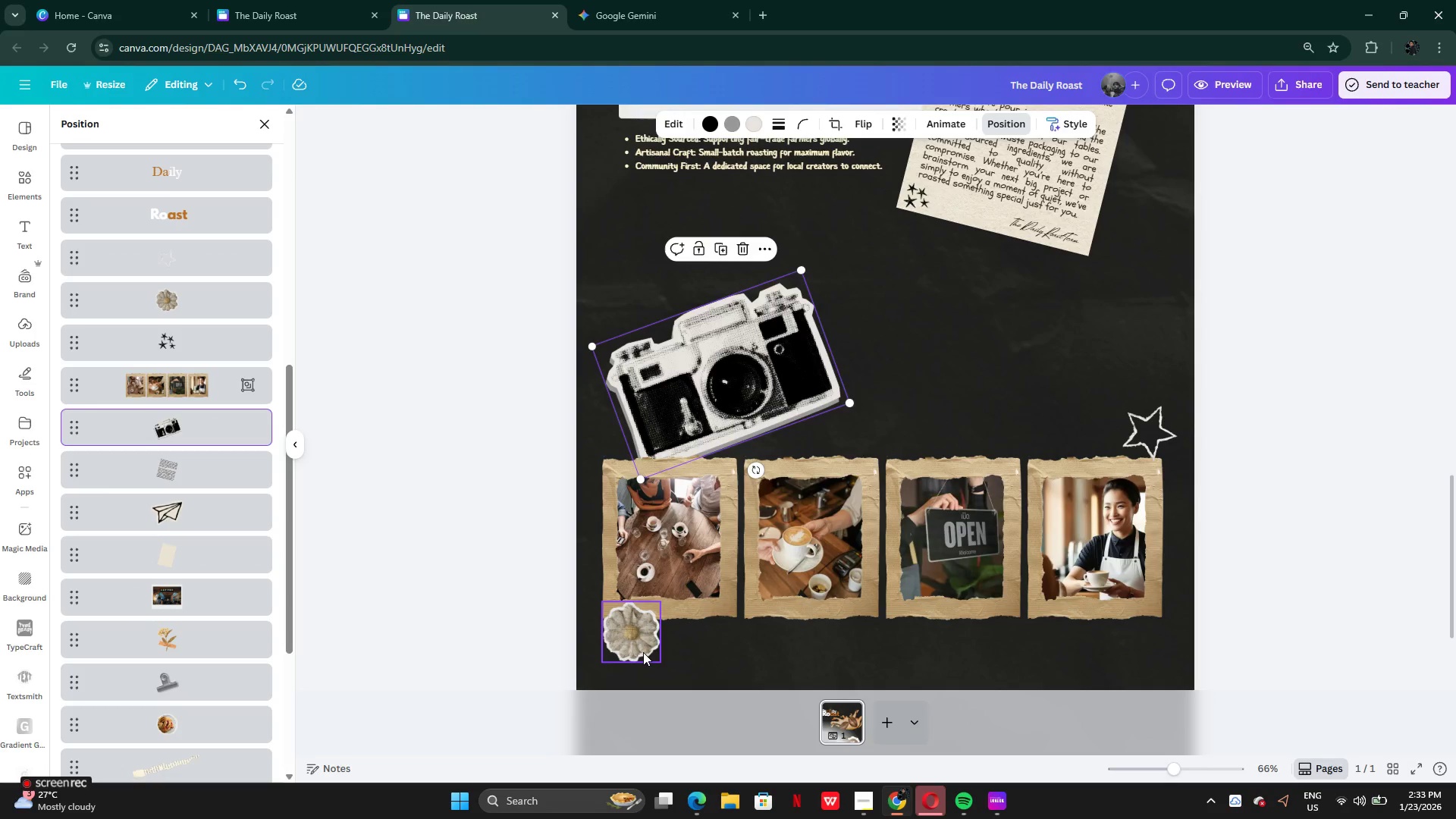 
left_click_drag(start_coordinate=[642, 652], to_coordinate=[629, 641])
 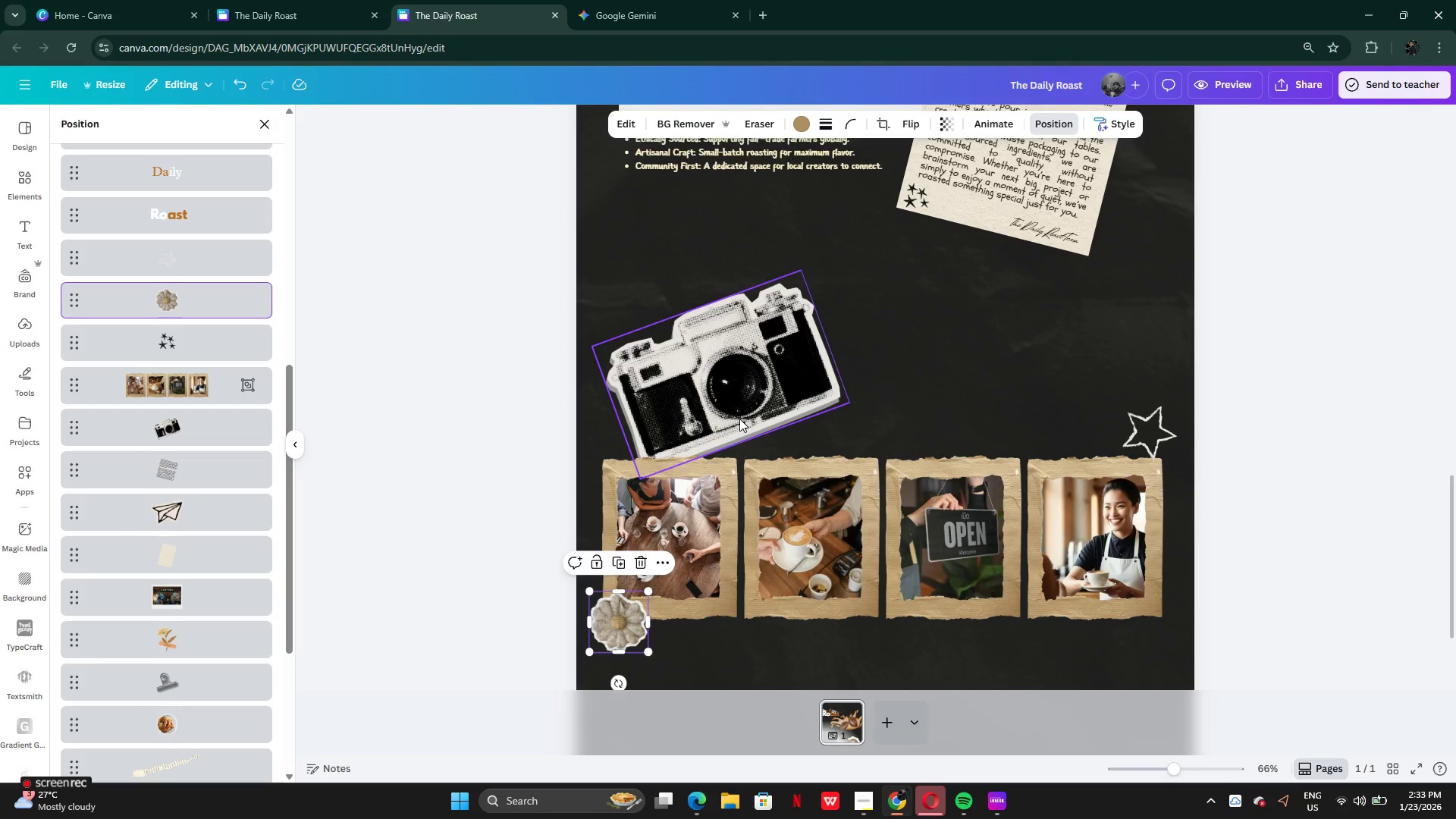 
left_click_drag(start_coordinate=[739, 419], to_coordinate=[790, 423])
 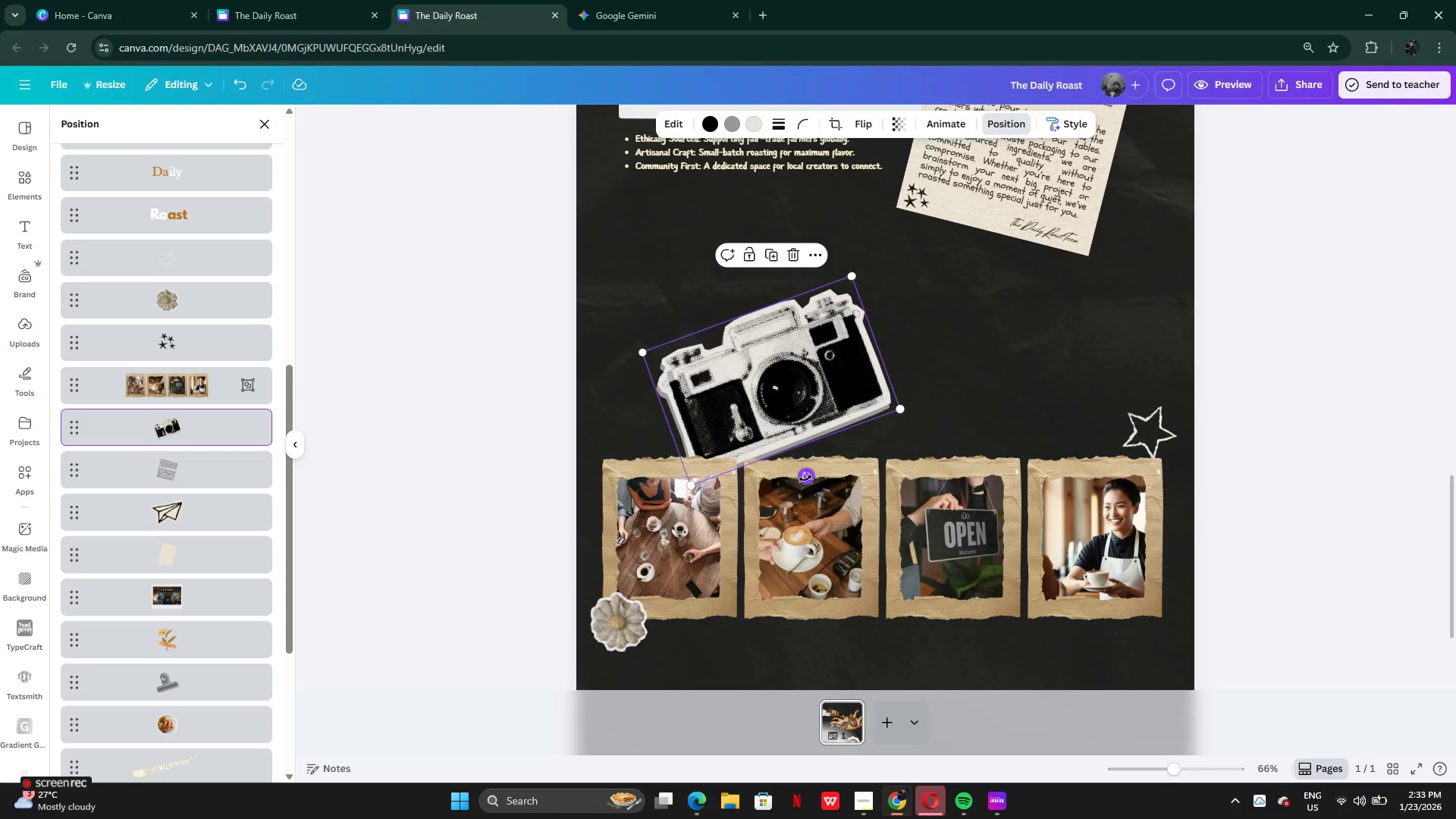 
left_click_drag(start_coordinate=[805, 479], to_coordinate=[764, 475])
 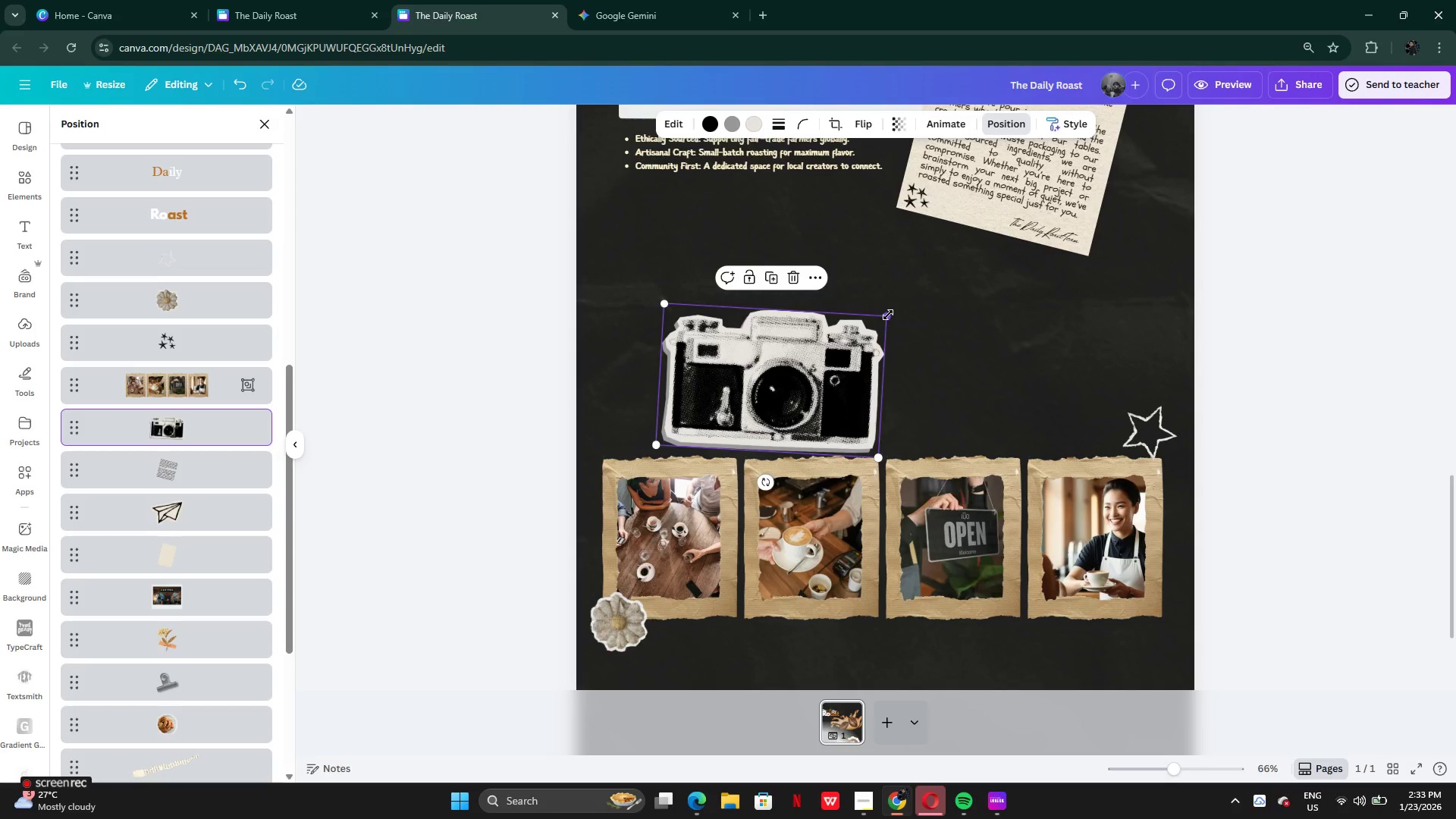 
left_click_drag(start_coordinate=[887, 314], to_coordinate=[708, 392])
 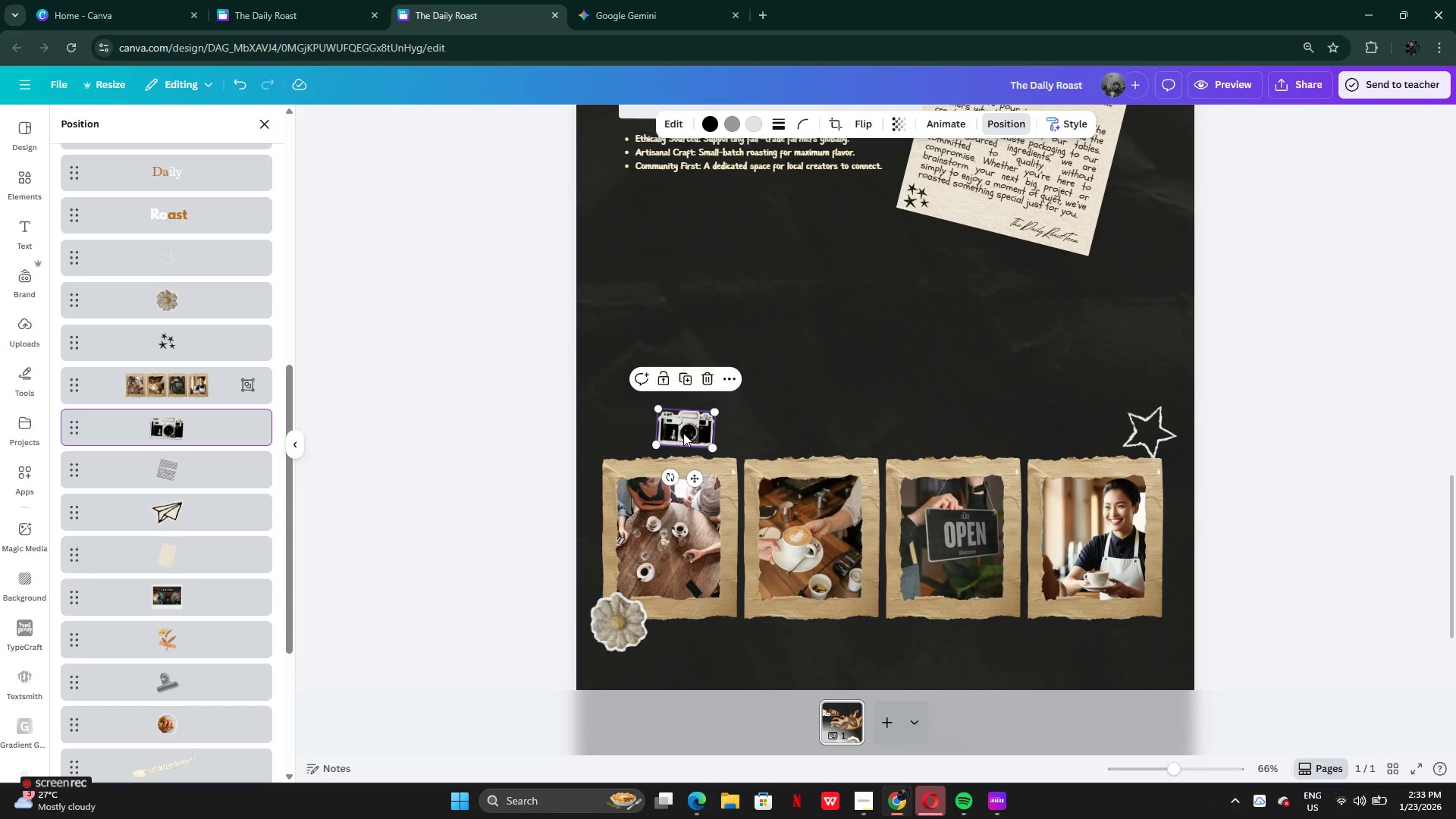 
left_click_drag(start_coordinate=[683, 432], to_coordinate=[740, 639])
 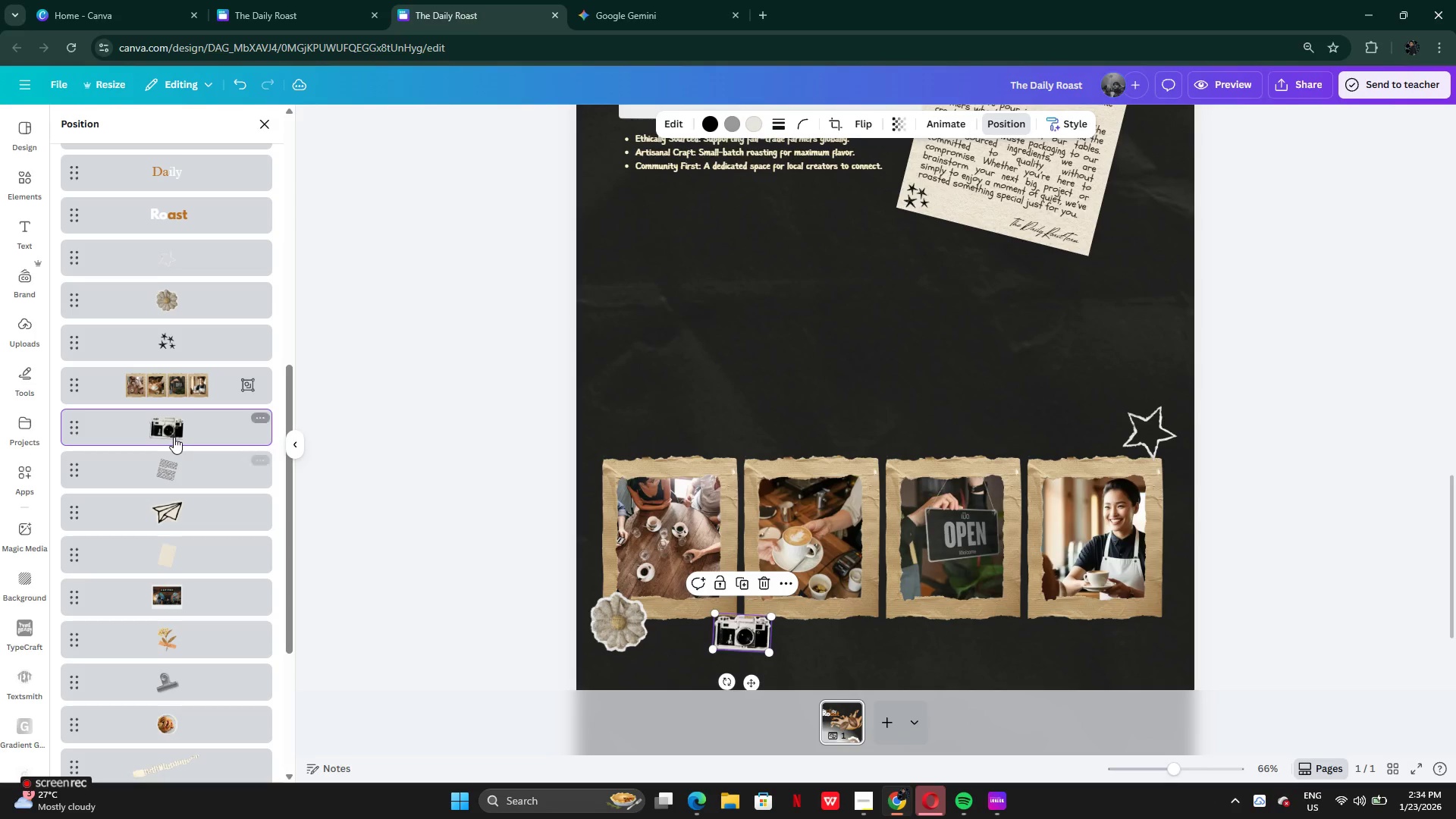 
left_click_drag(start_coordinate=[174, 436], to_coordinate=[172, 375])
 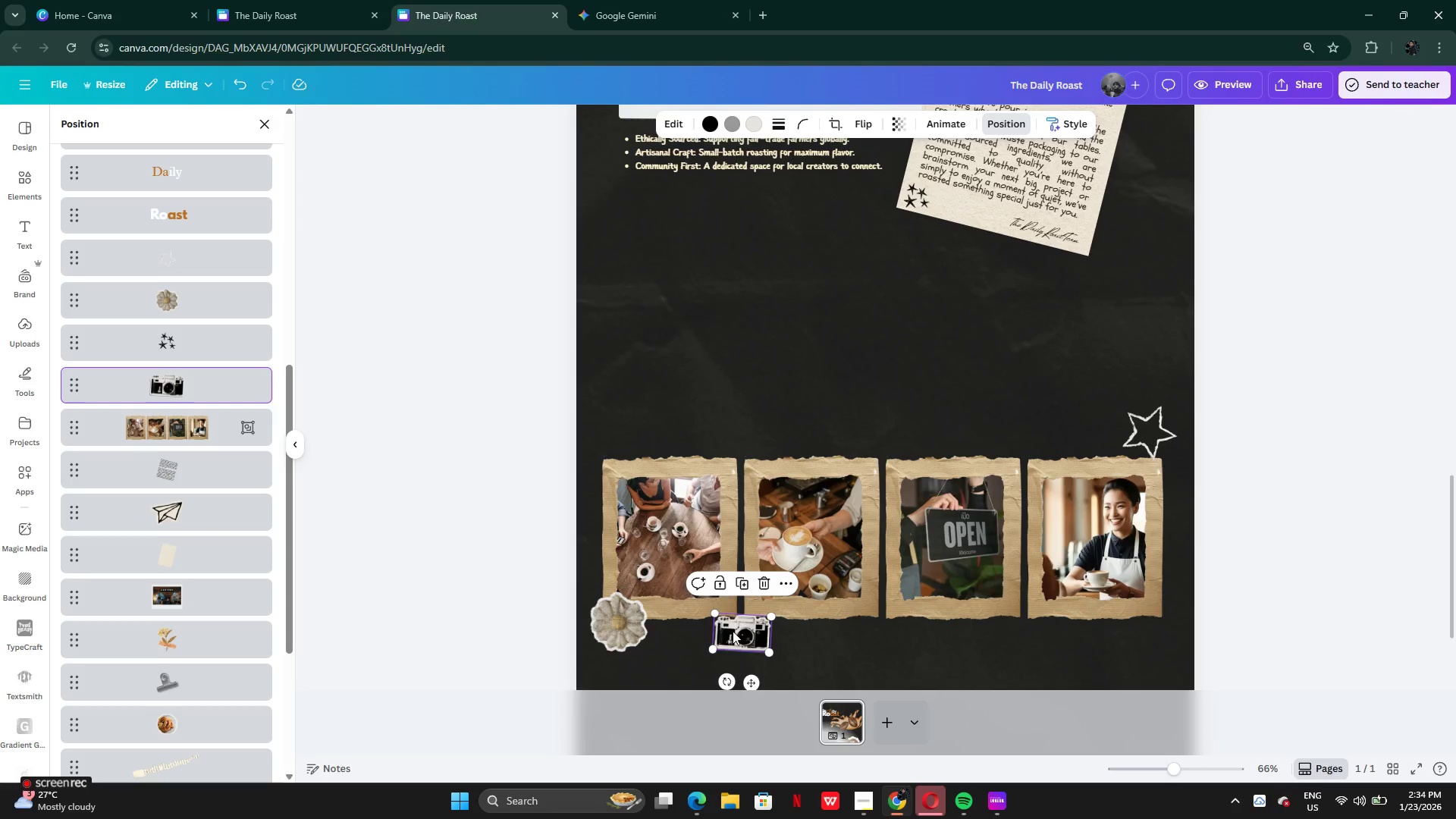 
left_click_drag(start_coordinate=[739, 639], to_coordinate=[616, 458])
 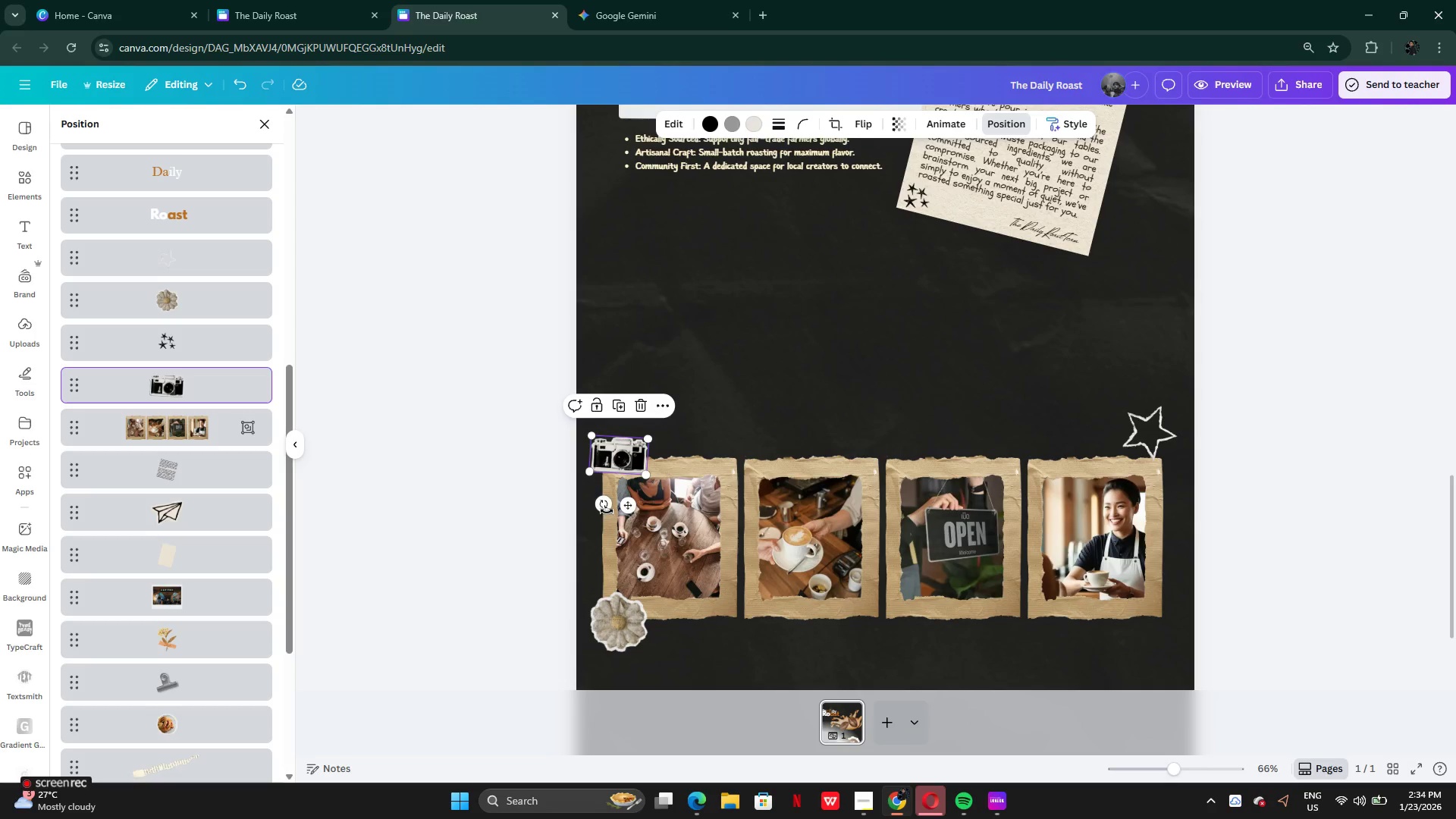 
left_click_drag(start_coordinate=[605, 511], to_coordinate=[620, 507])
 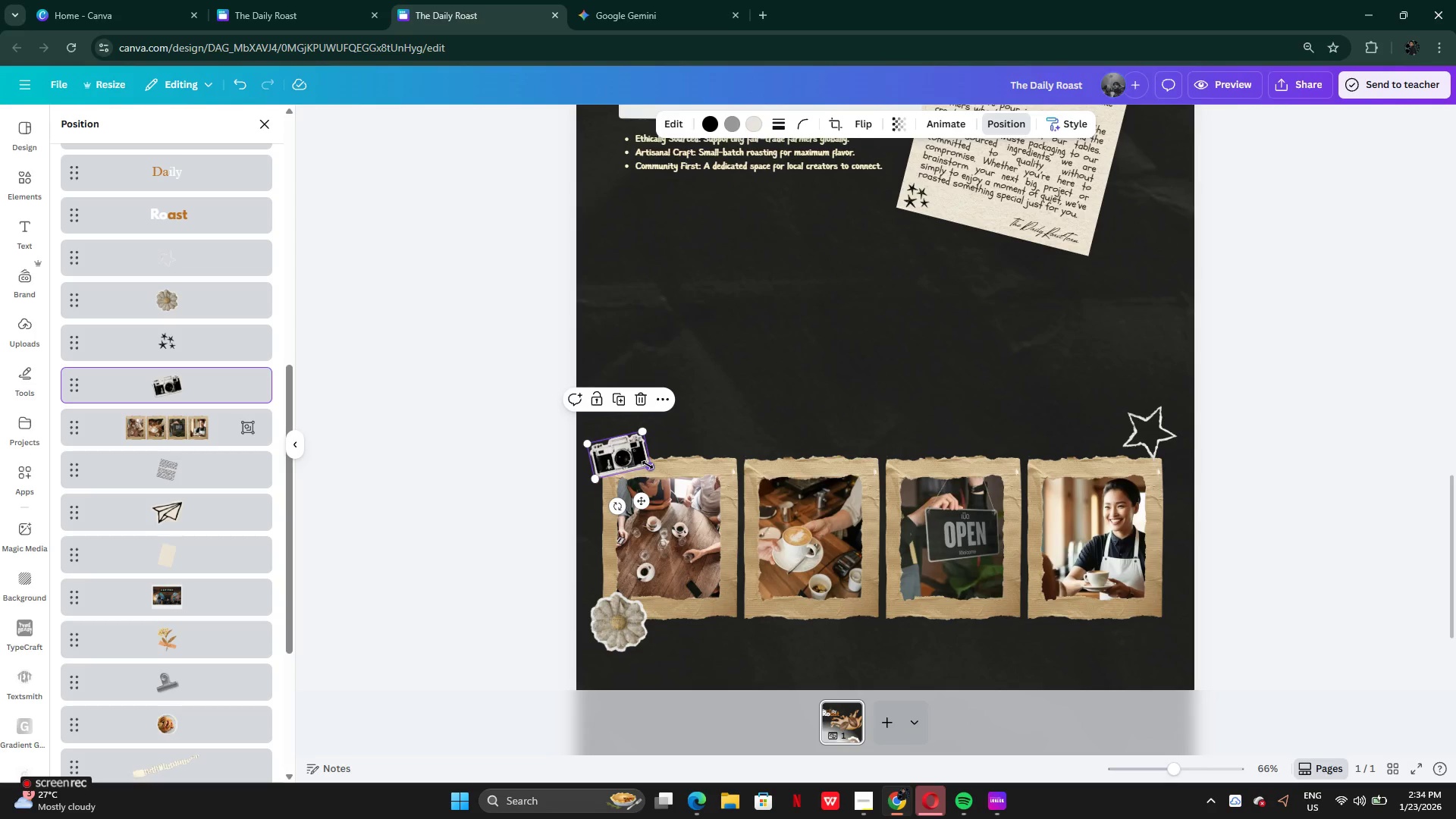 
left_click_drag(start_coordinate=[648, 465], to_coordinate=[670, 473])
 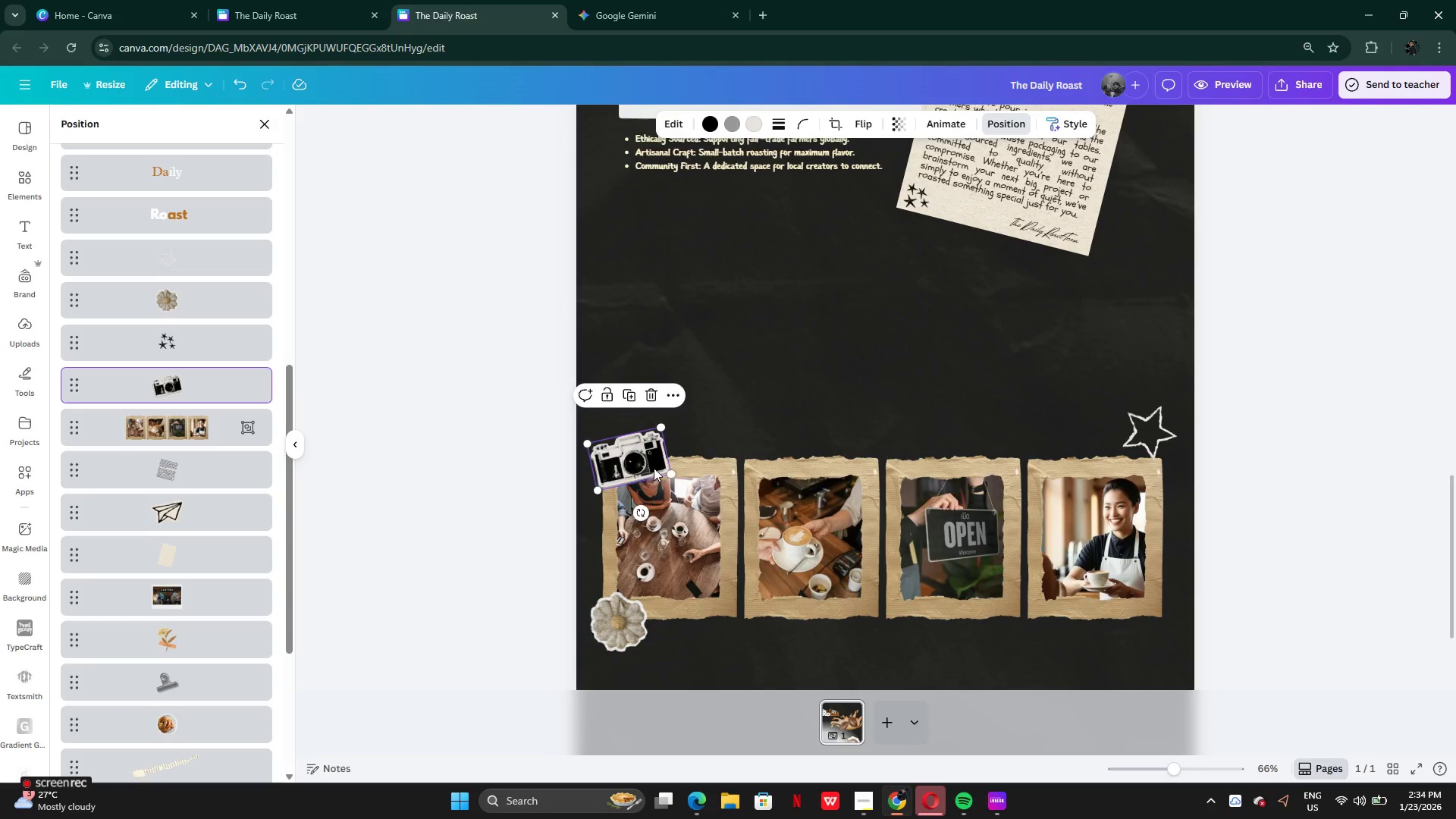 
left_click_drag(start_coordinate=[654, 468], to_coordinate=[654, 458])
 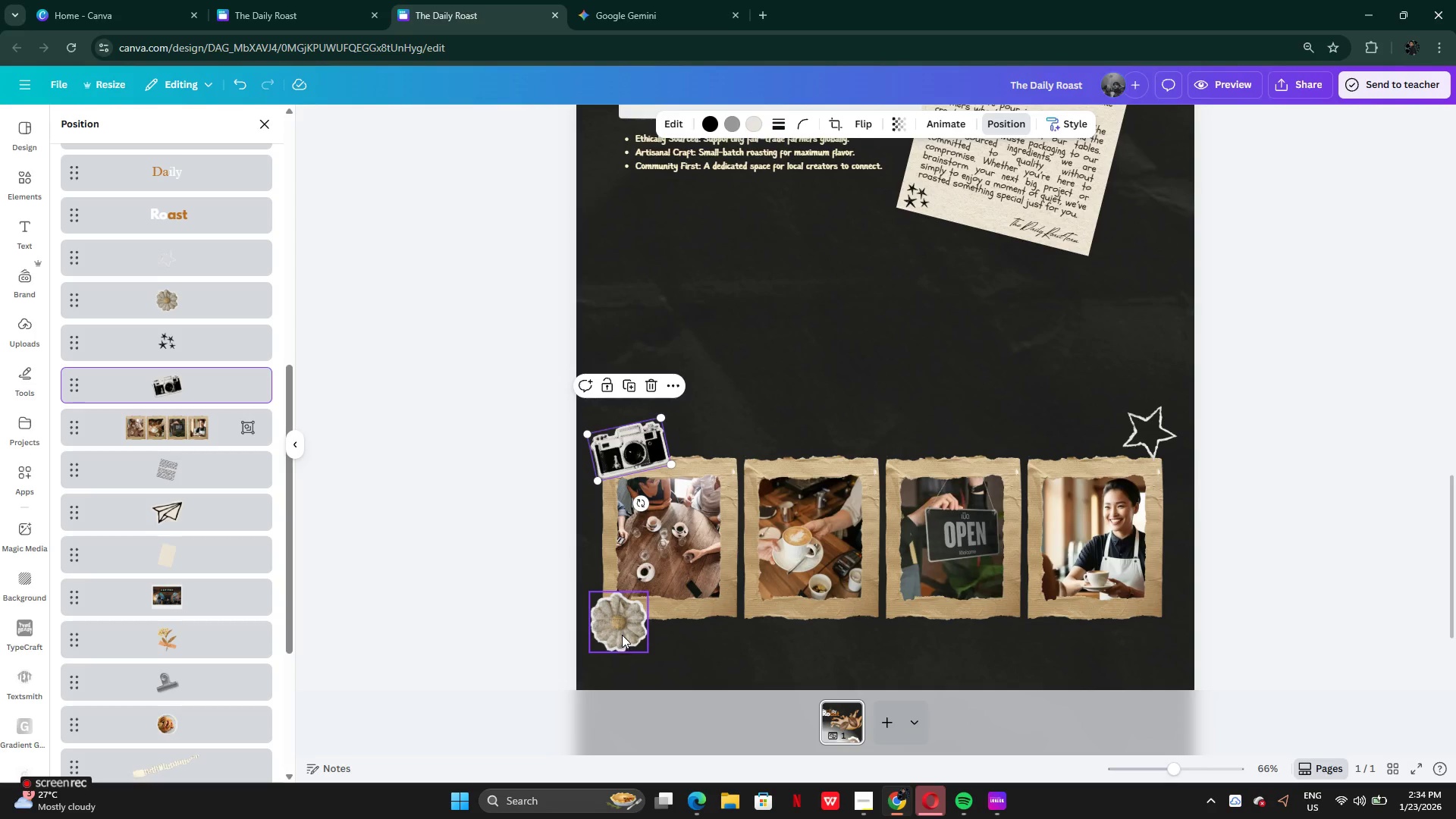 
left_click_drag(start_coordinate=[622, 636], to_coordinate=[869, 454])
 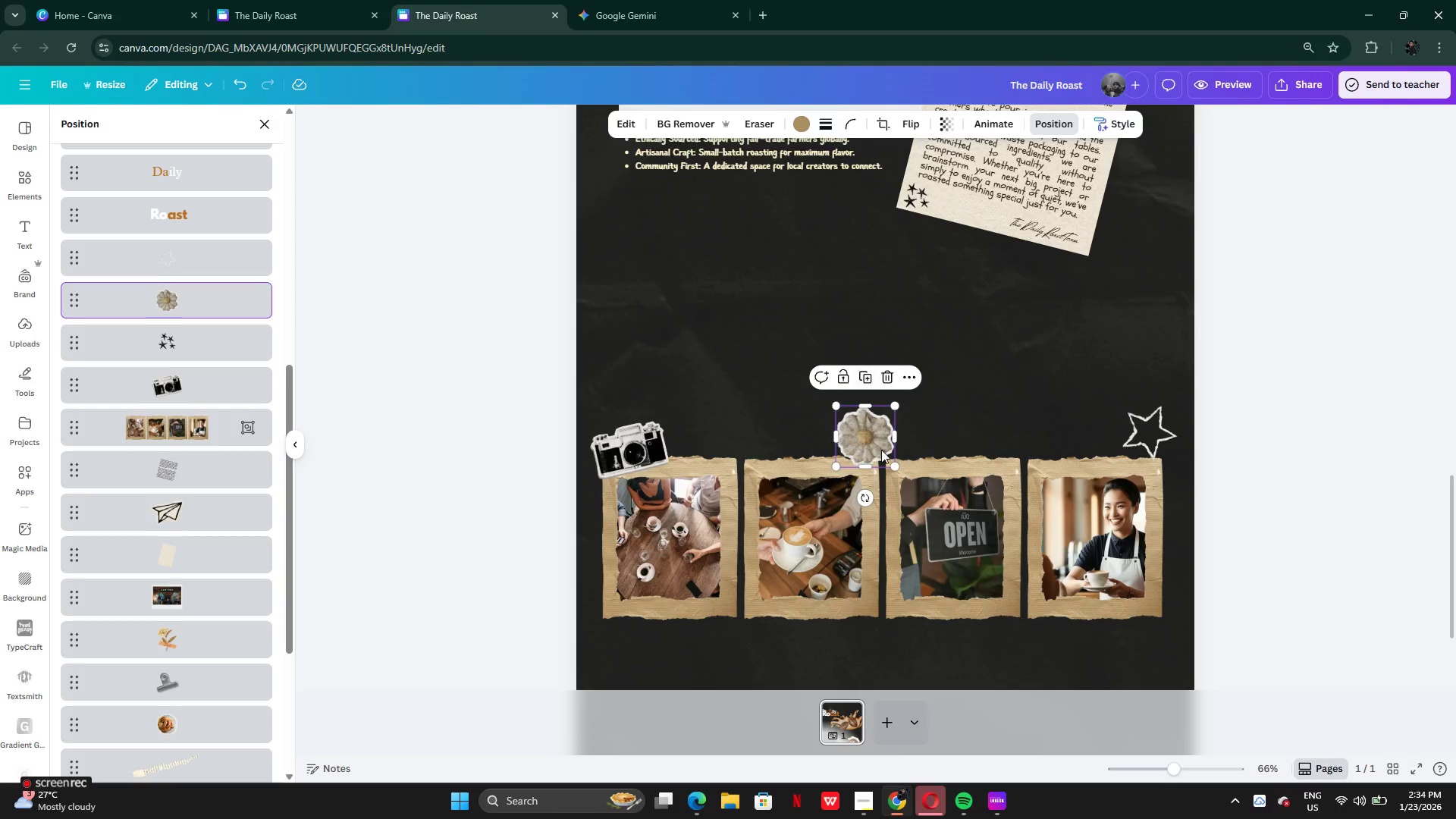 
left_click_drag(start_coordinate=[877, 447], to_coordinate=[632, 625])
 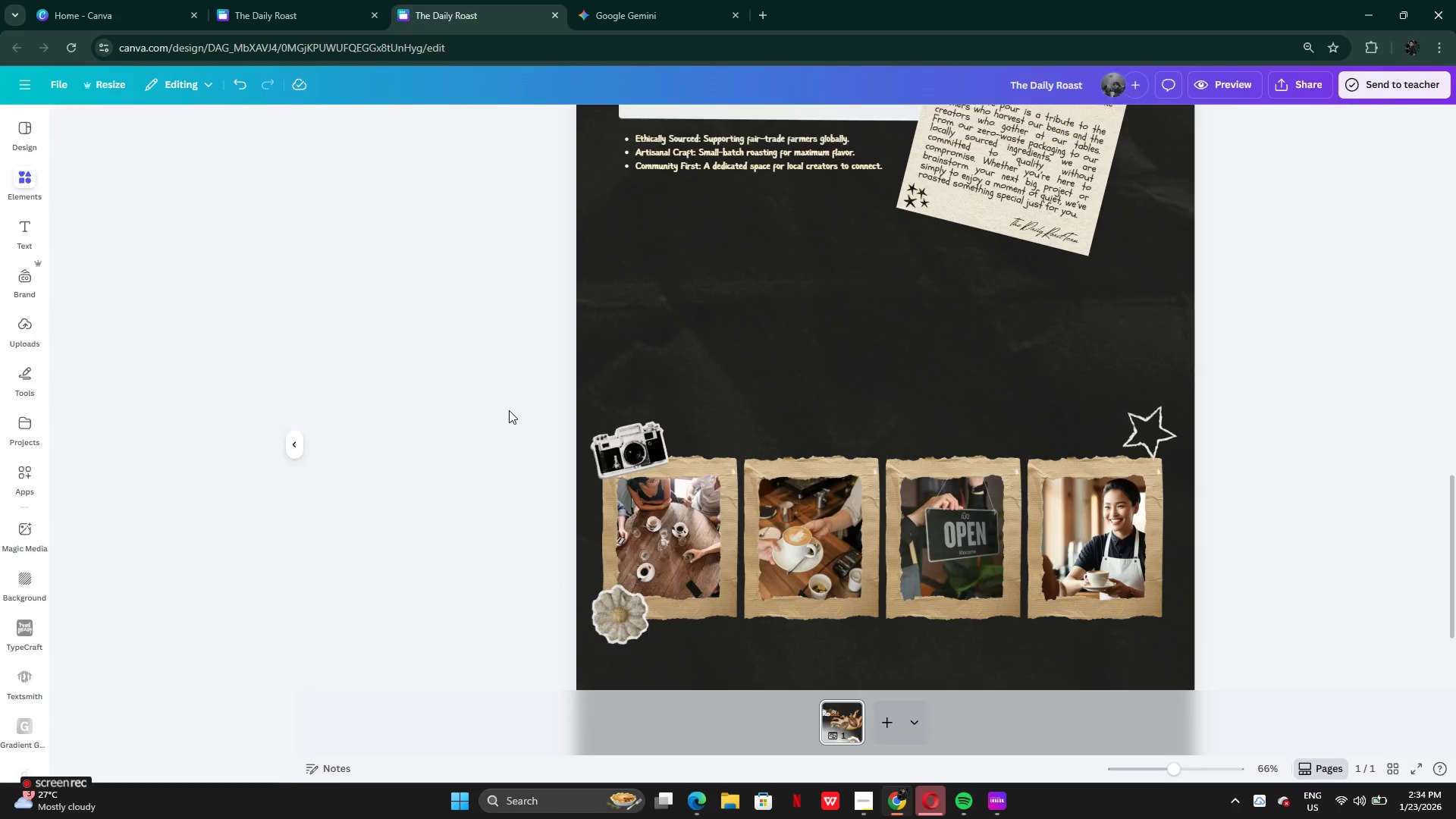 
left_click_drag(start_coordinate=[509, 410], to_coordinate=[1178, 652])
 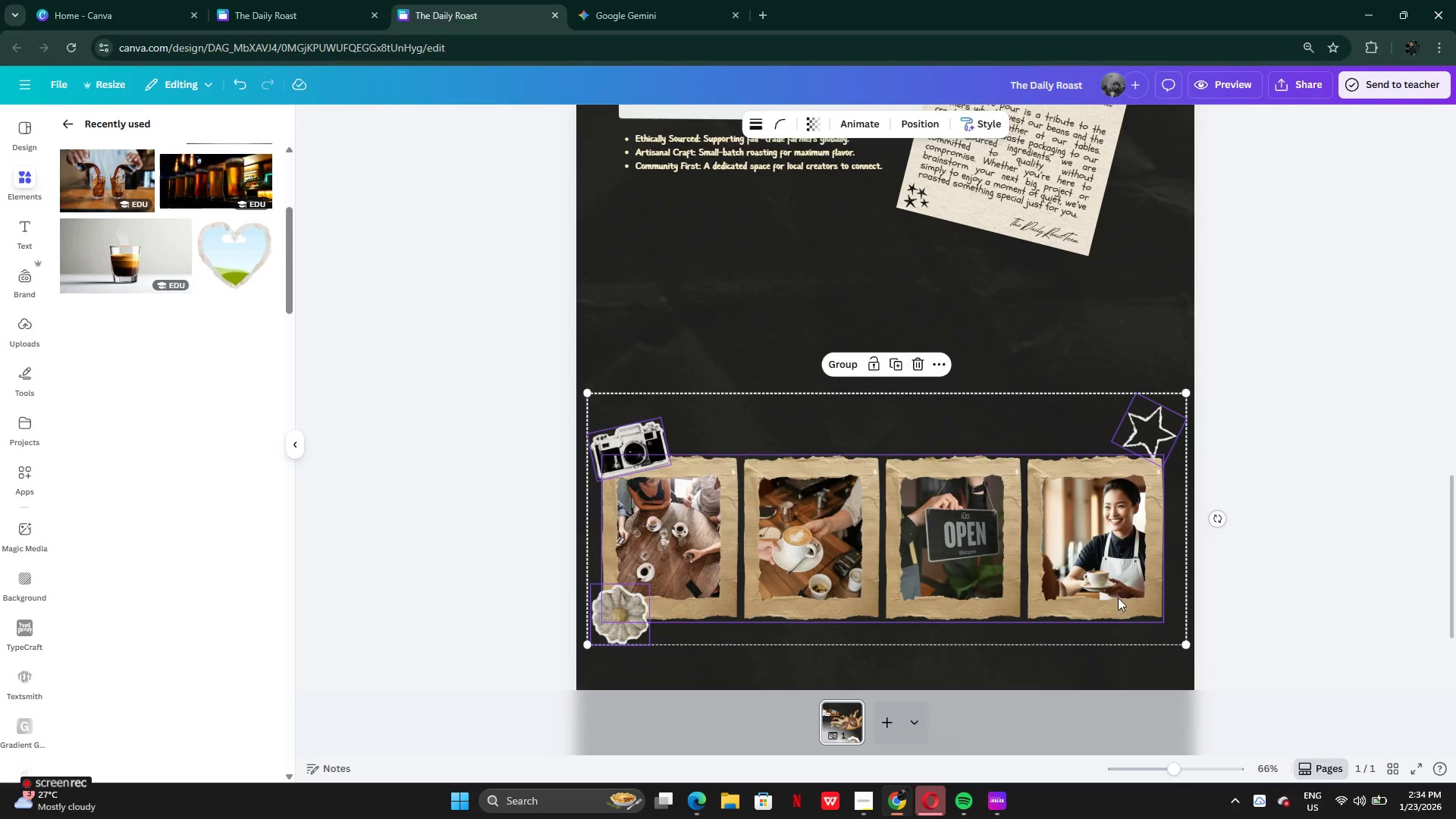 
left_click_drag(start_coordinate=[1117, 597], to_coordinate=[1115, 475])
 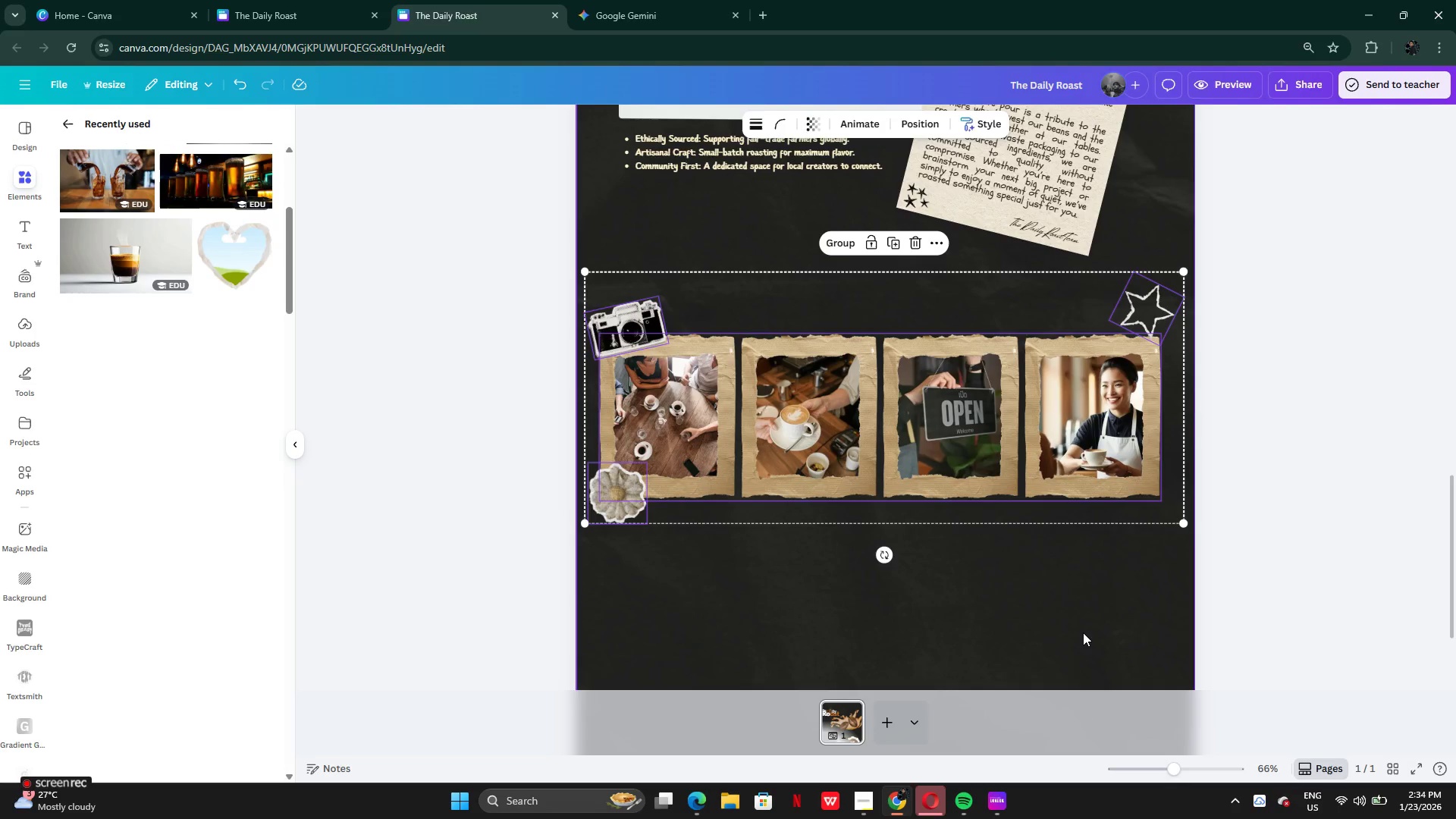 
left_click([1082, 632])
 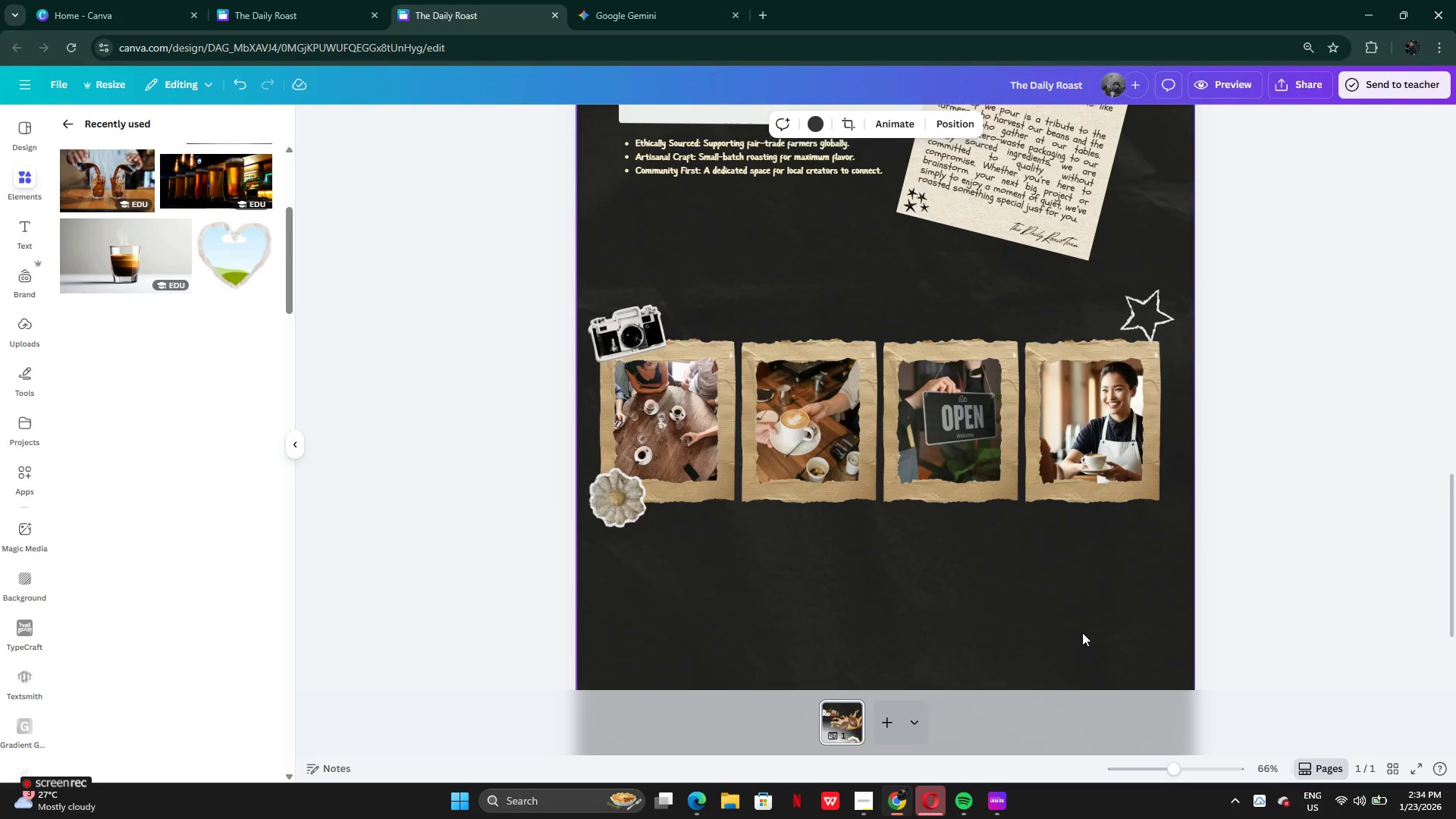 
scroll: coordinate [1082, 632], scroll_direction: up, amount: 3.0
 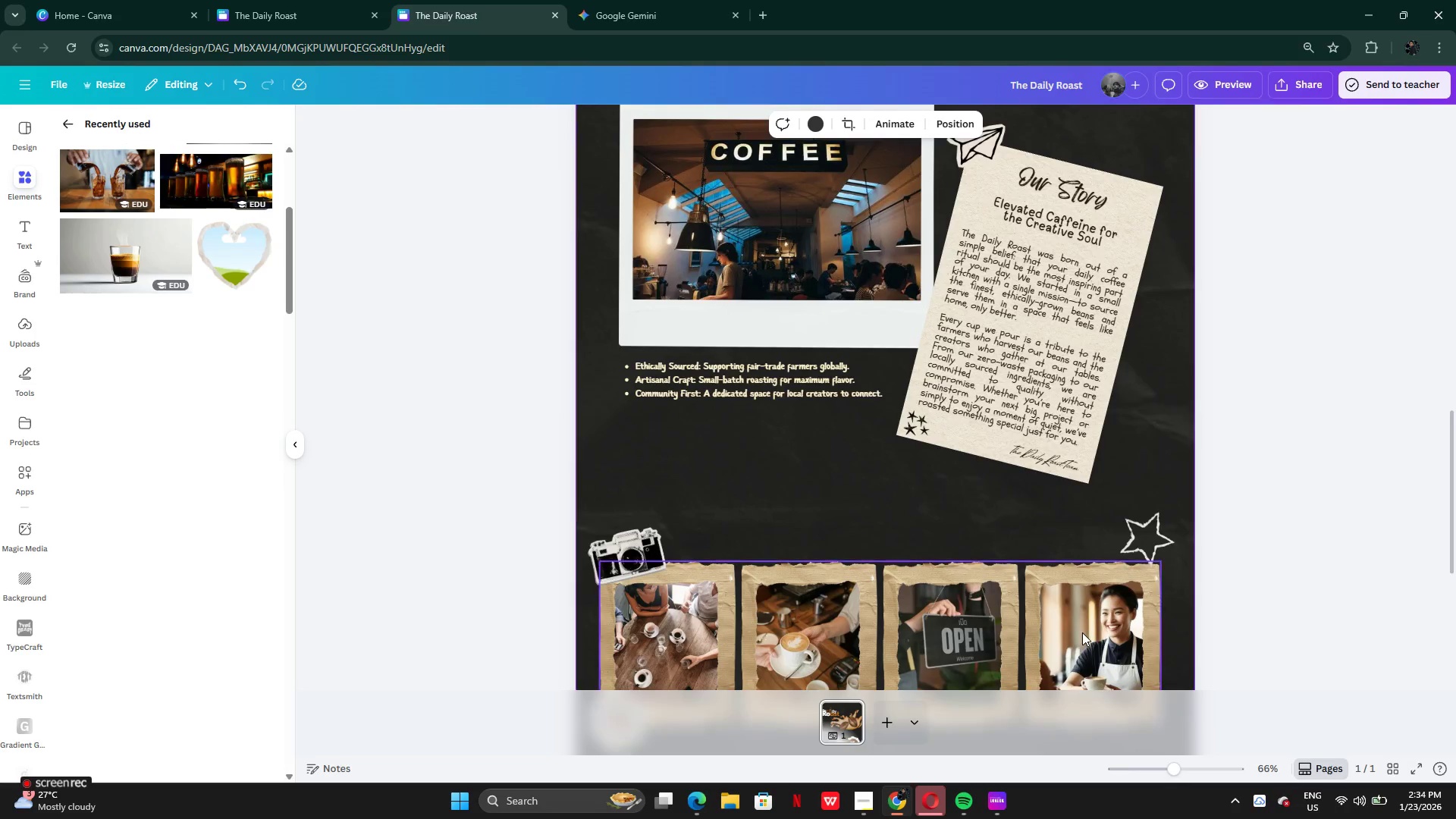 
scroll: coordinate [841, 554], scroll_direction: down, amount: 5.0
 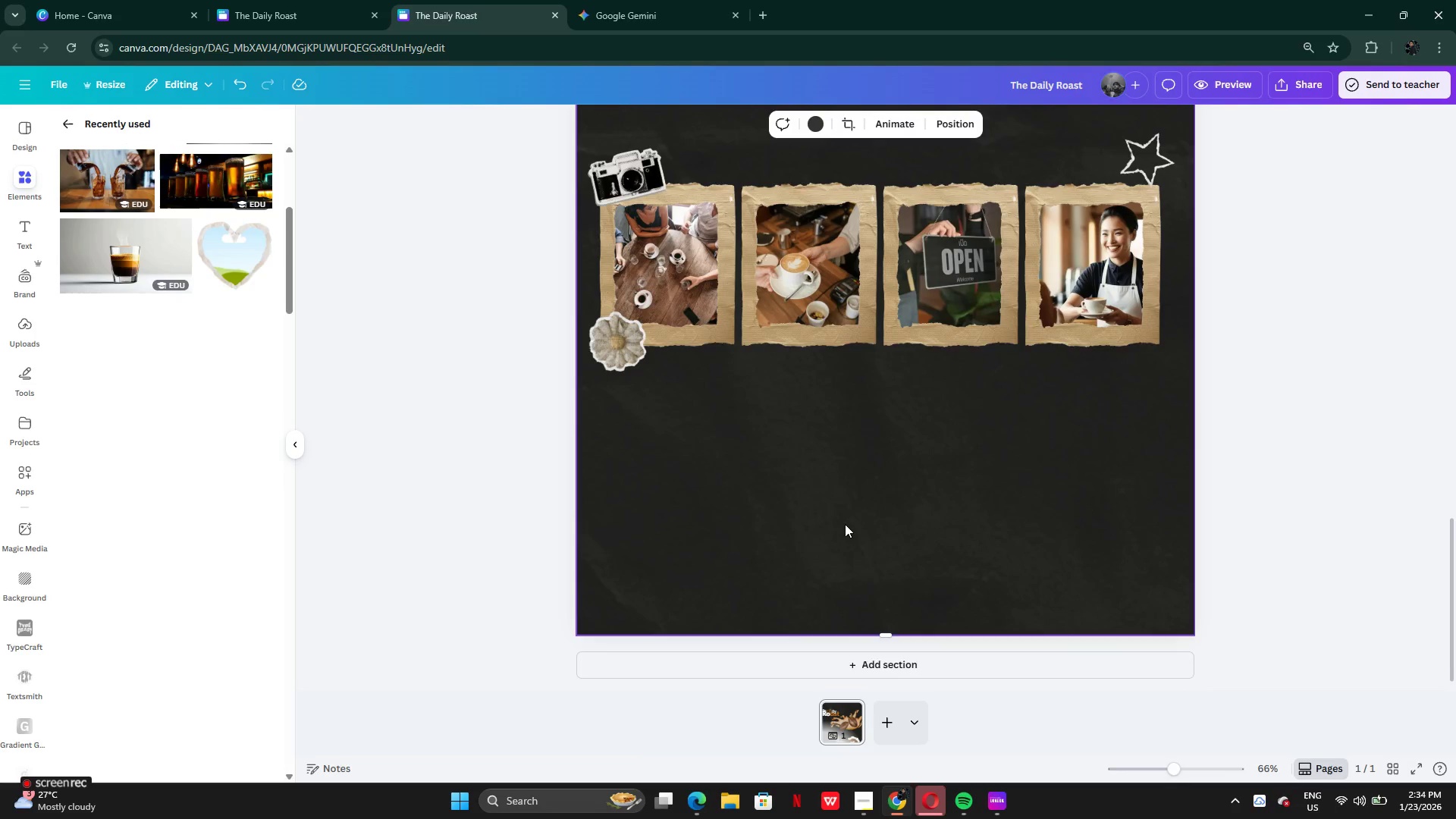 
scroll: coordinate [845, 524], scroll_direction: up, amount: 3.0
 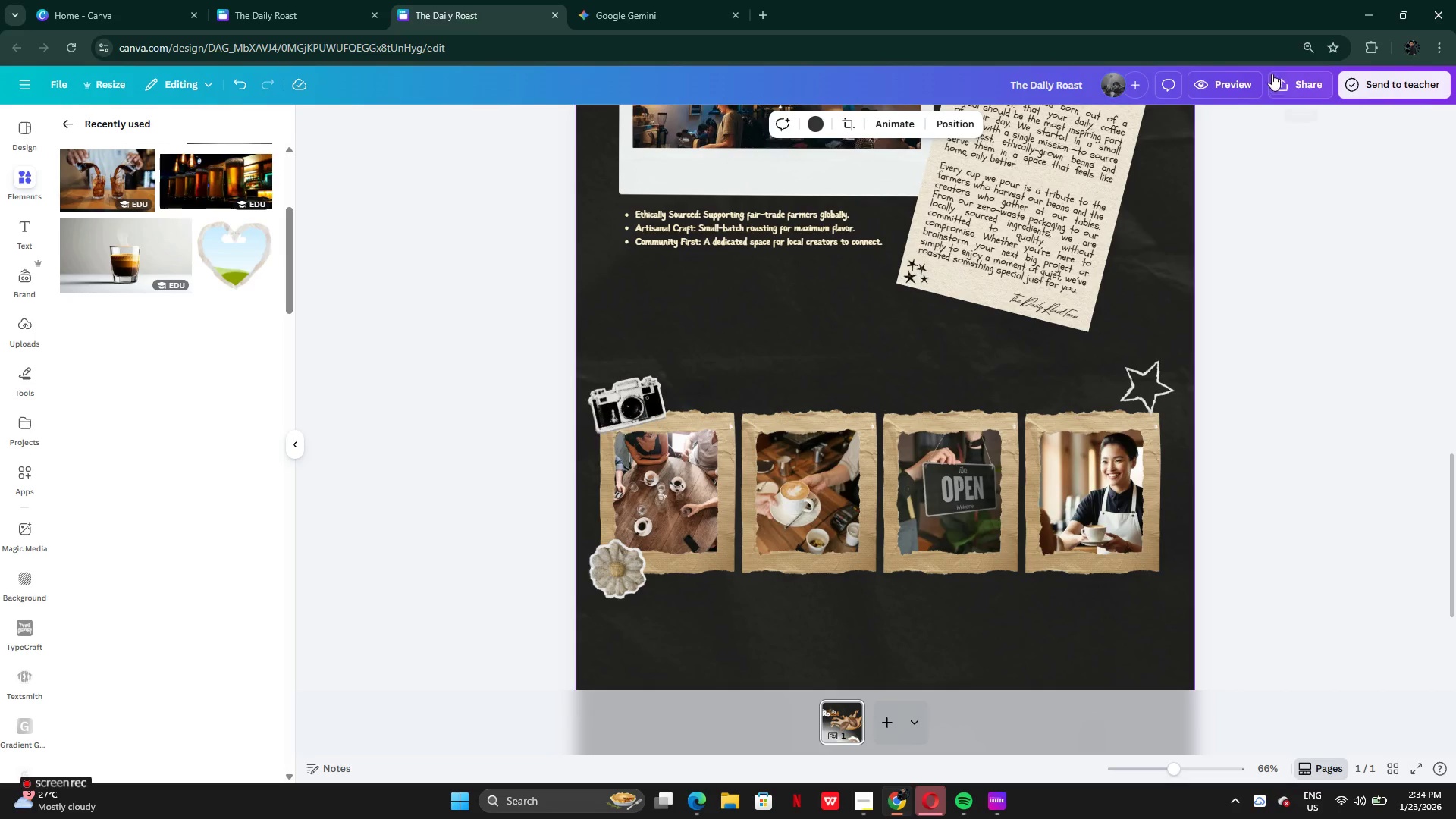 
left_click_drag(start_coordinate=[526, 392], to_coordinate=[1211, 573])
 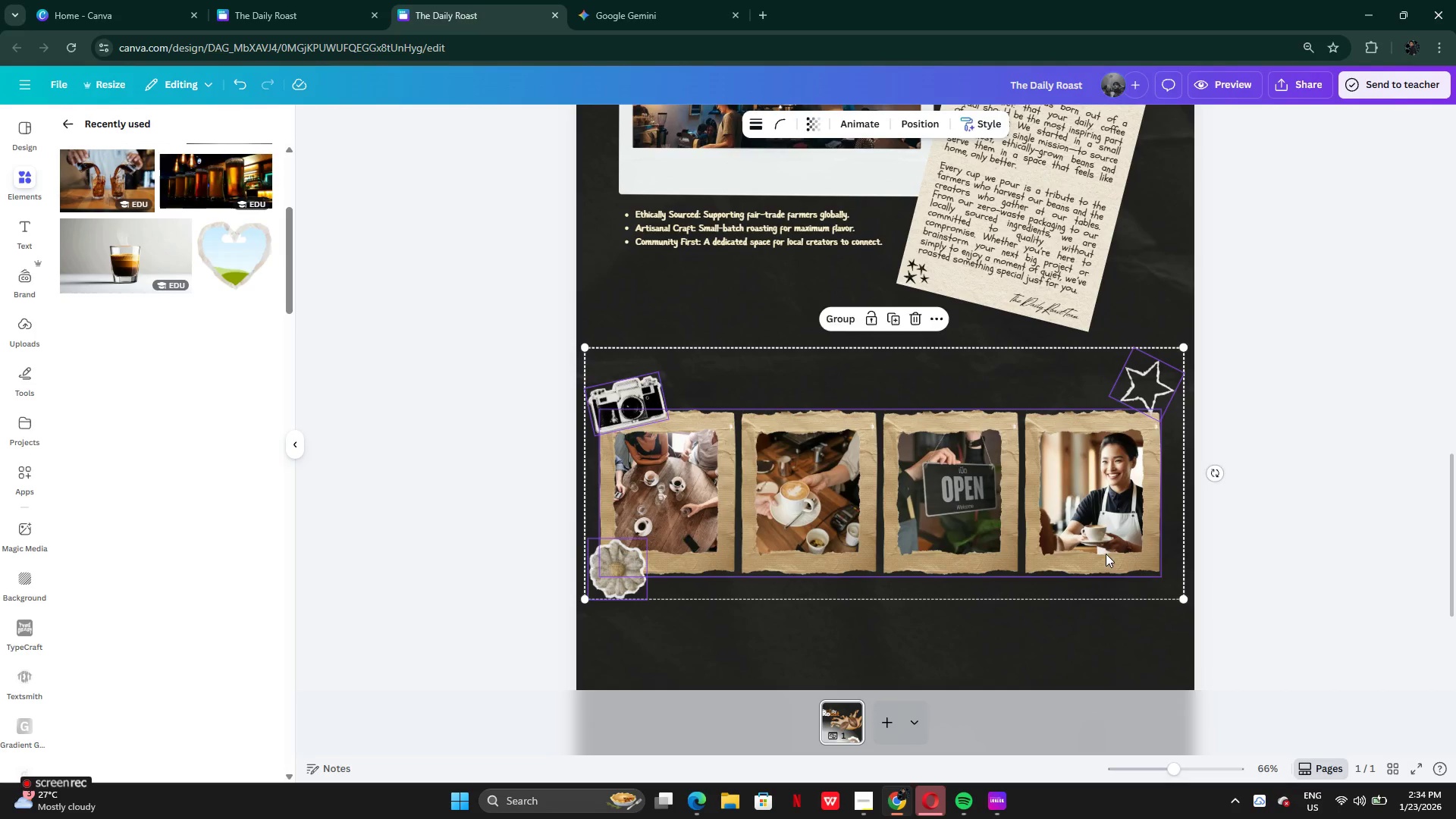 
left_click_drag(start_coordinate=[1106, 554], to_coordinate=[1109, 516])
 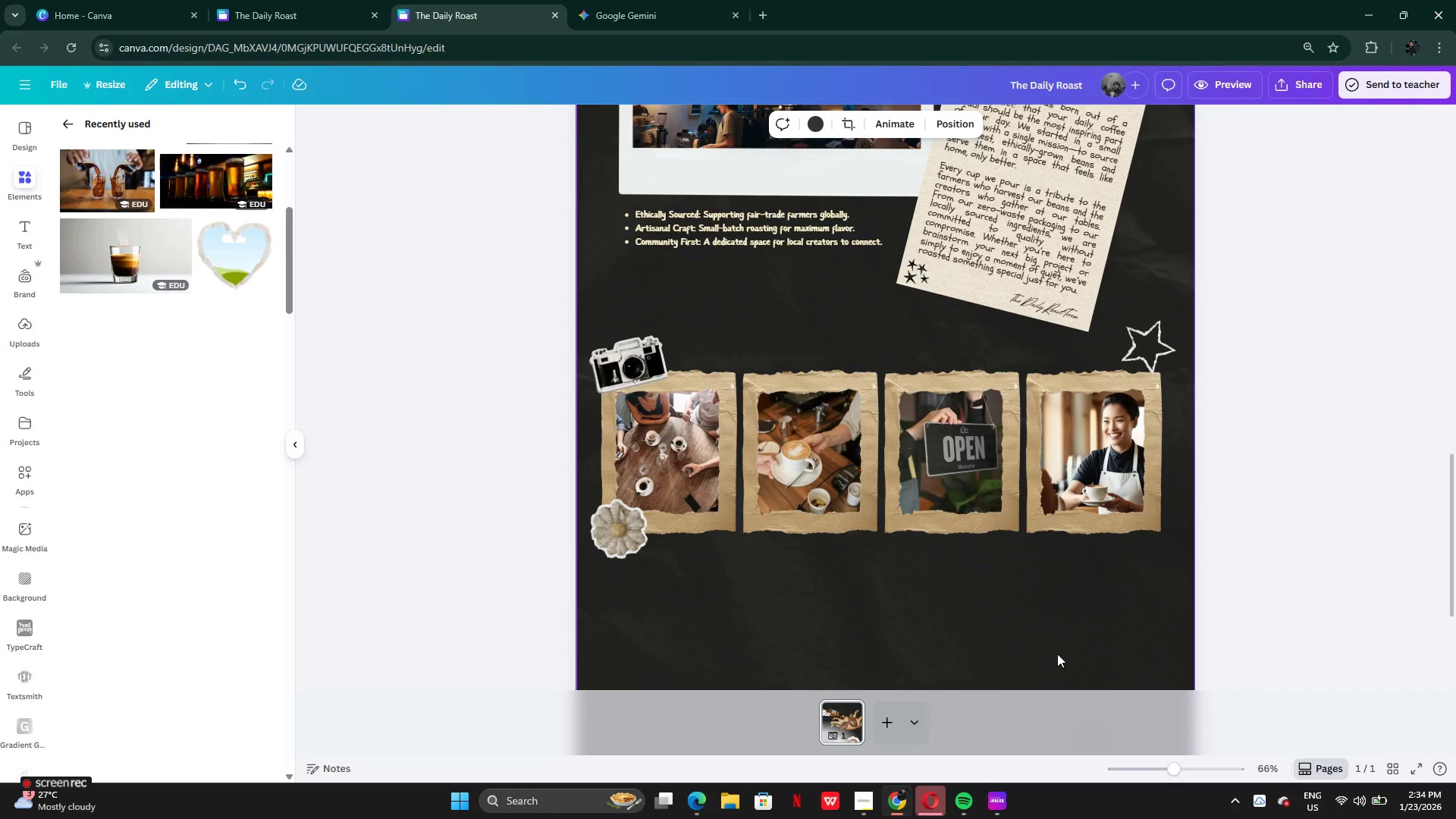 
scroll: coordinate [1057, 653], scroll_direction: up, amount: 1.0
 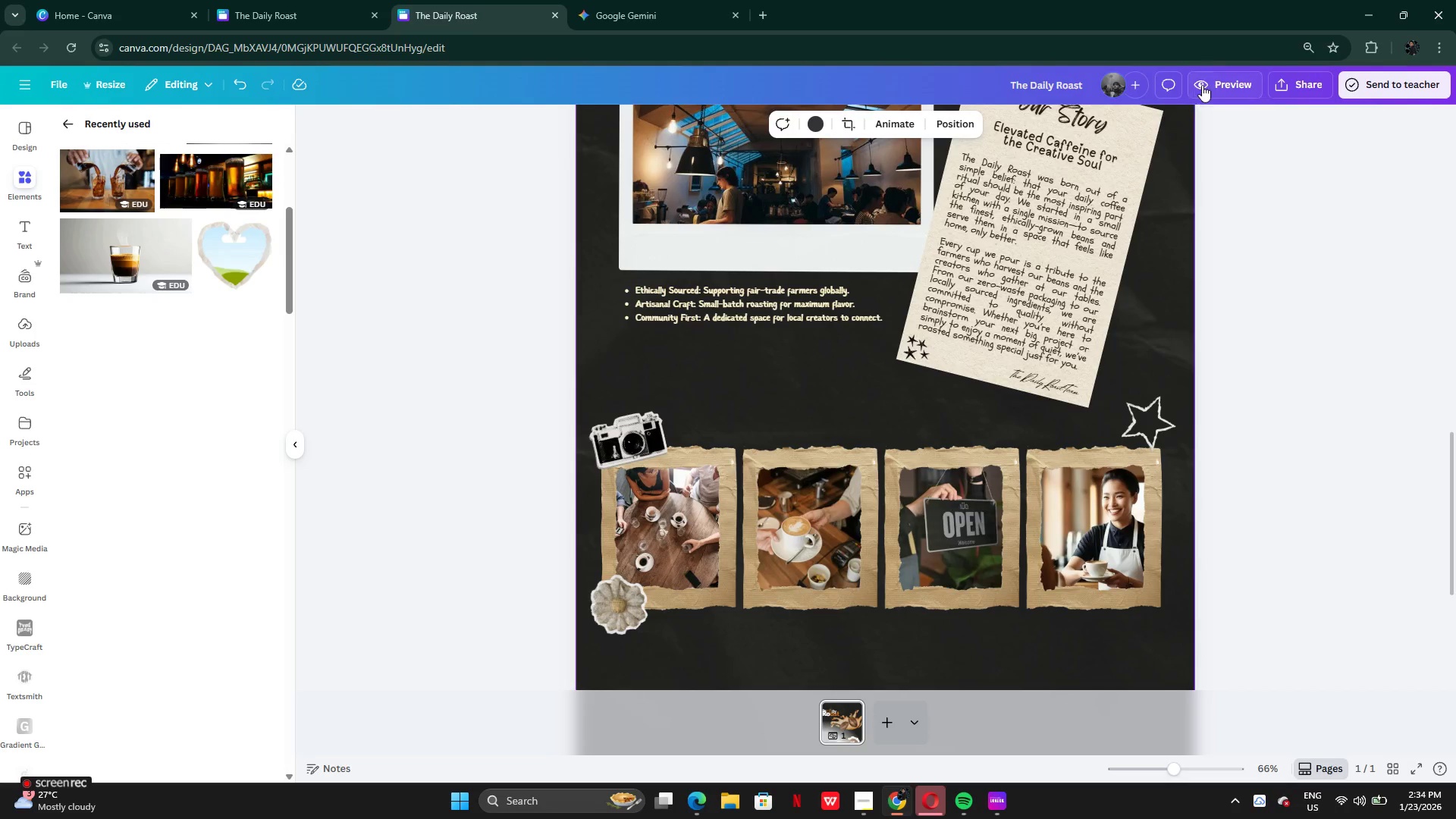 
left_click([1205, 83])
 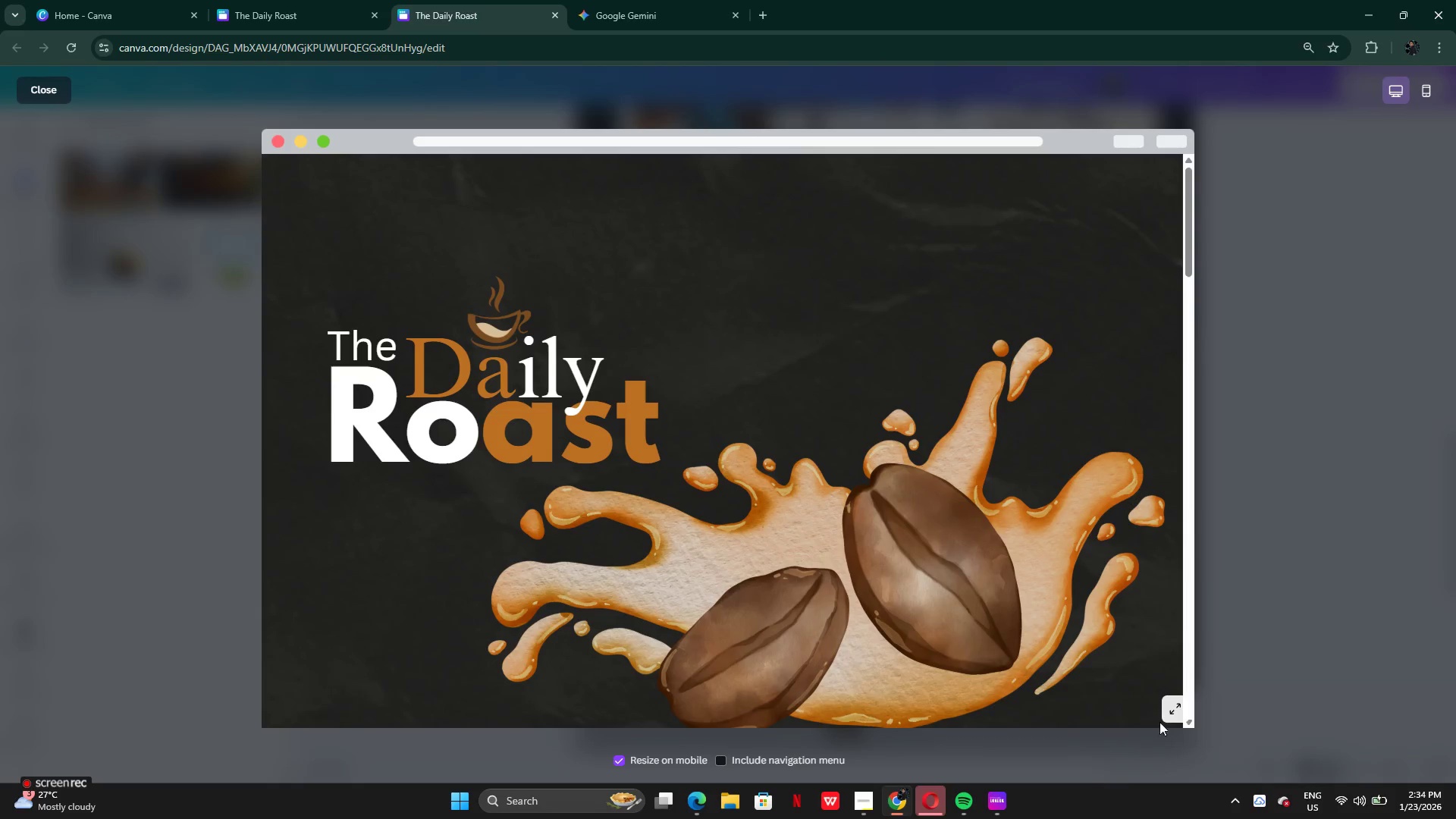 
left_click([1162, 714])
 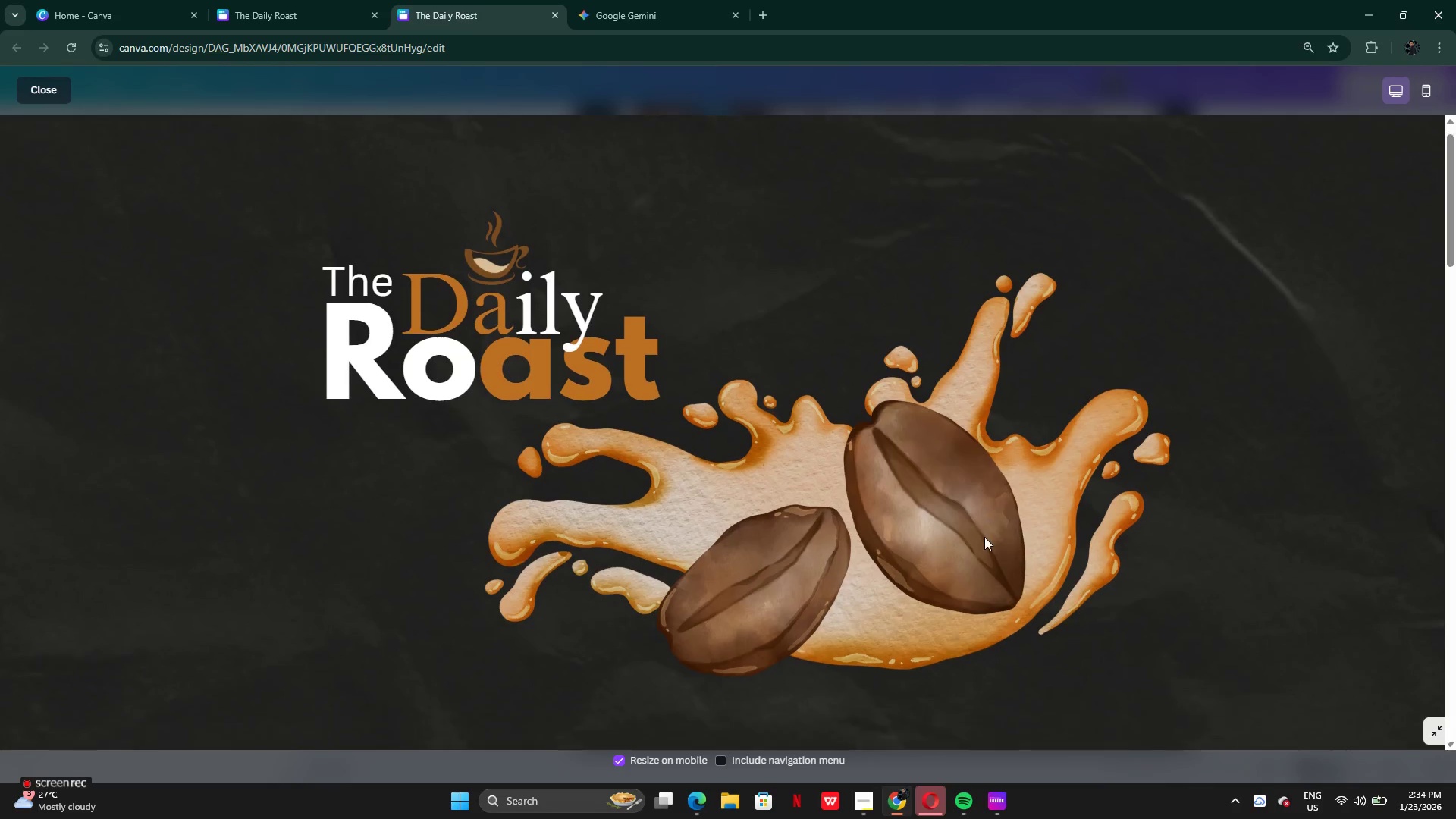 
scroll: coordinate [984, 537], scroll_direction: down, amount: 25.0
 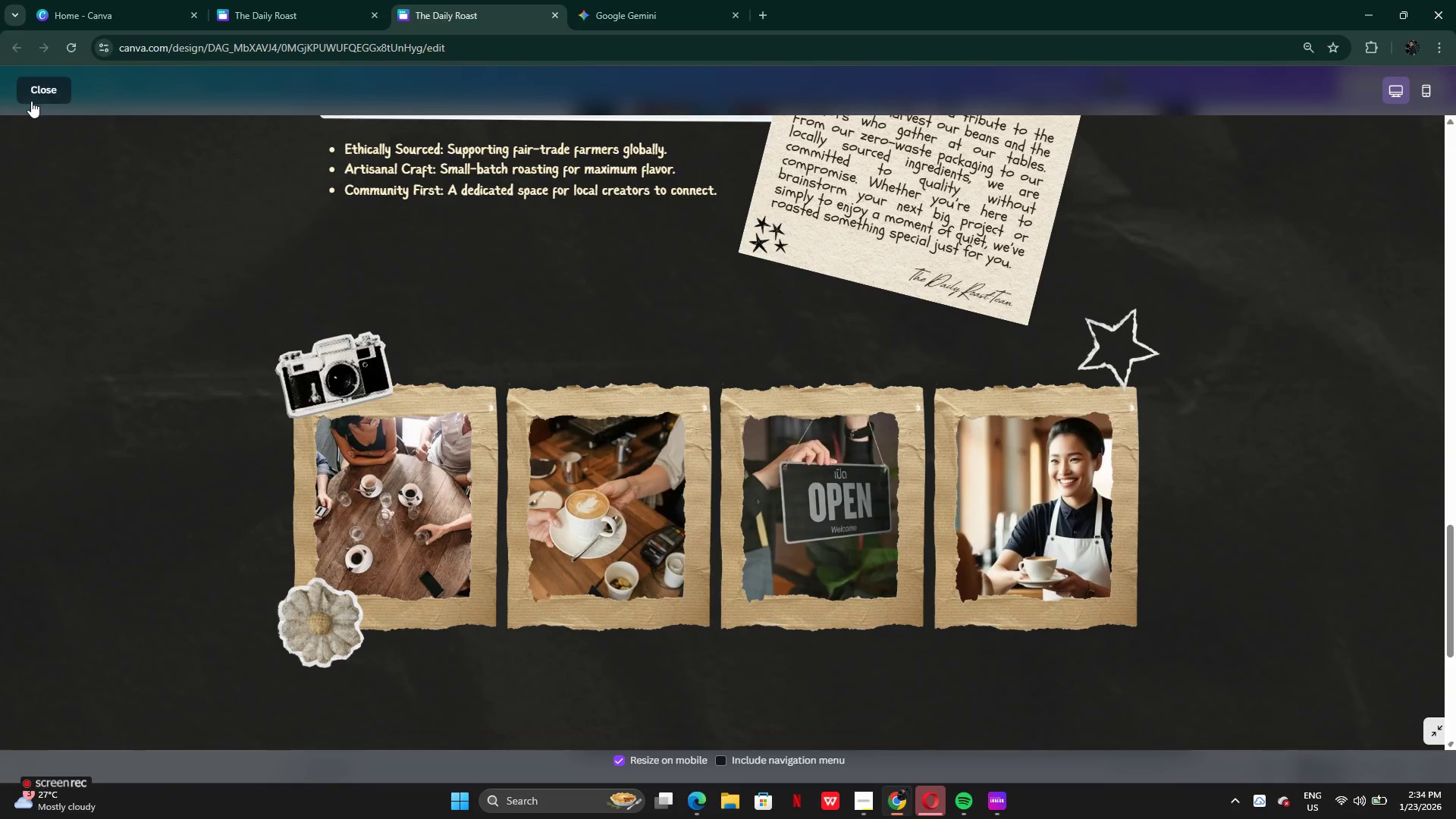 
left_click([31, 102])
 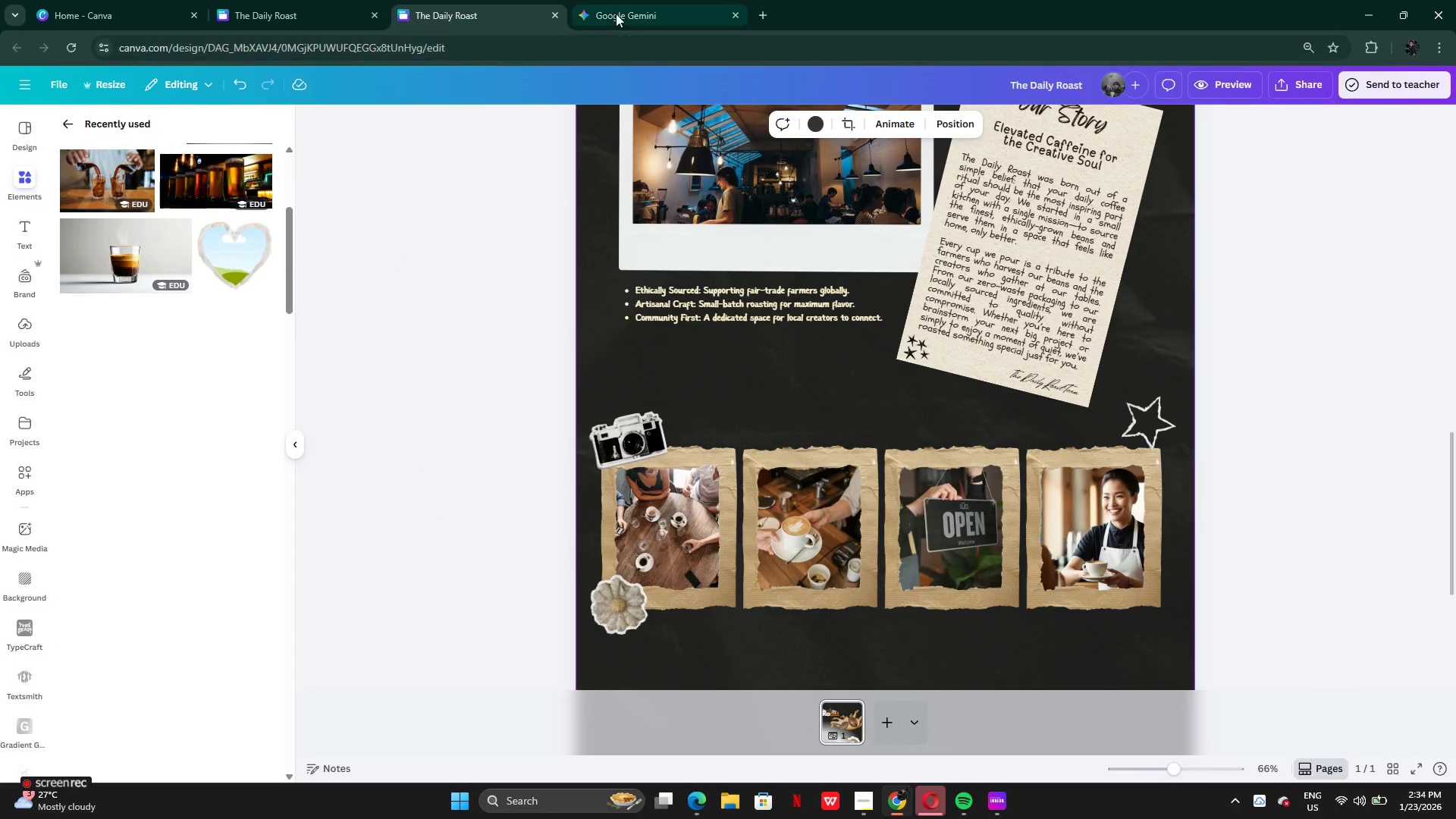 
left_click([622, 11])
 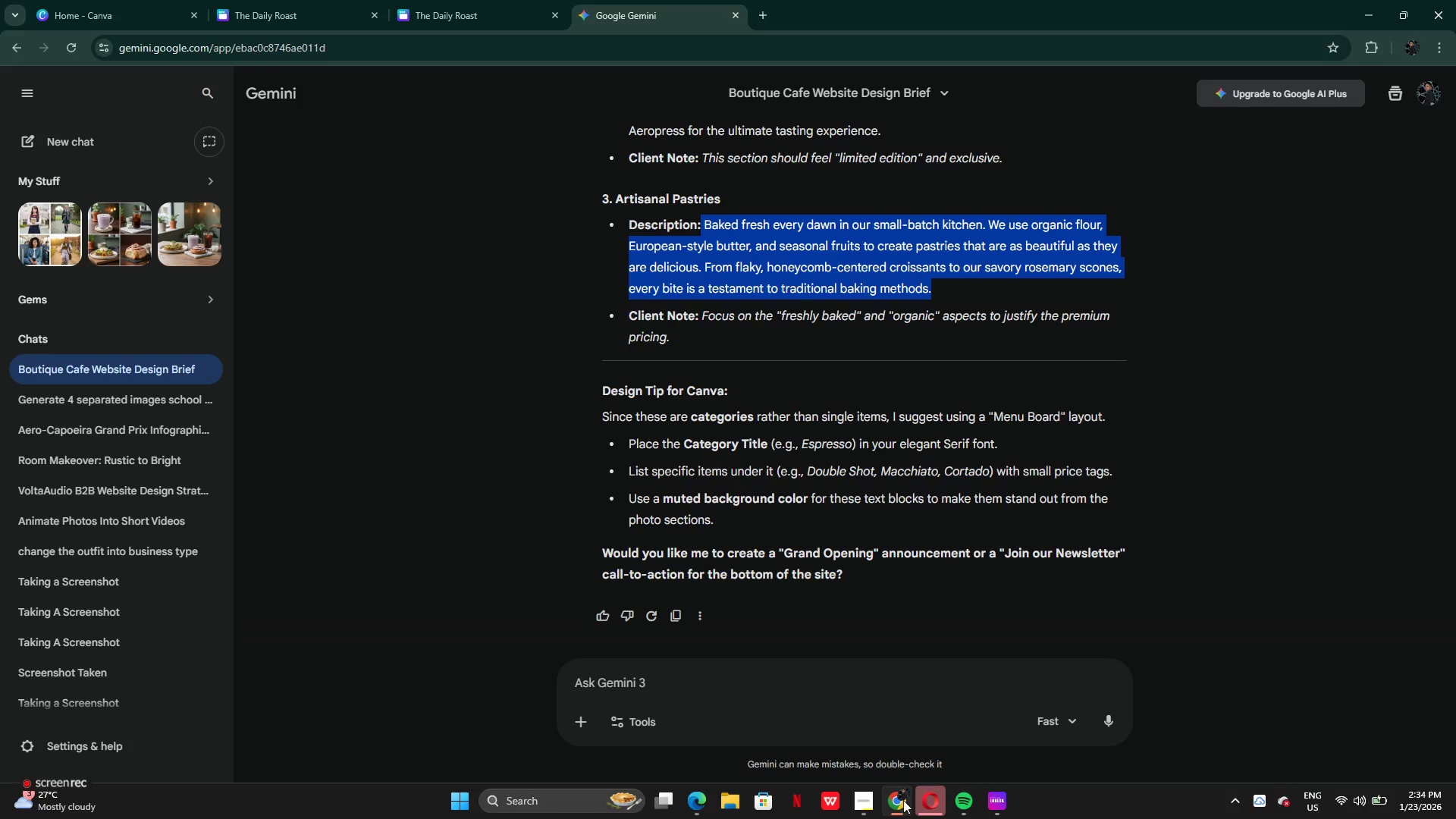 
left_click([860, 807])